 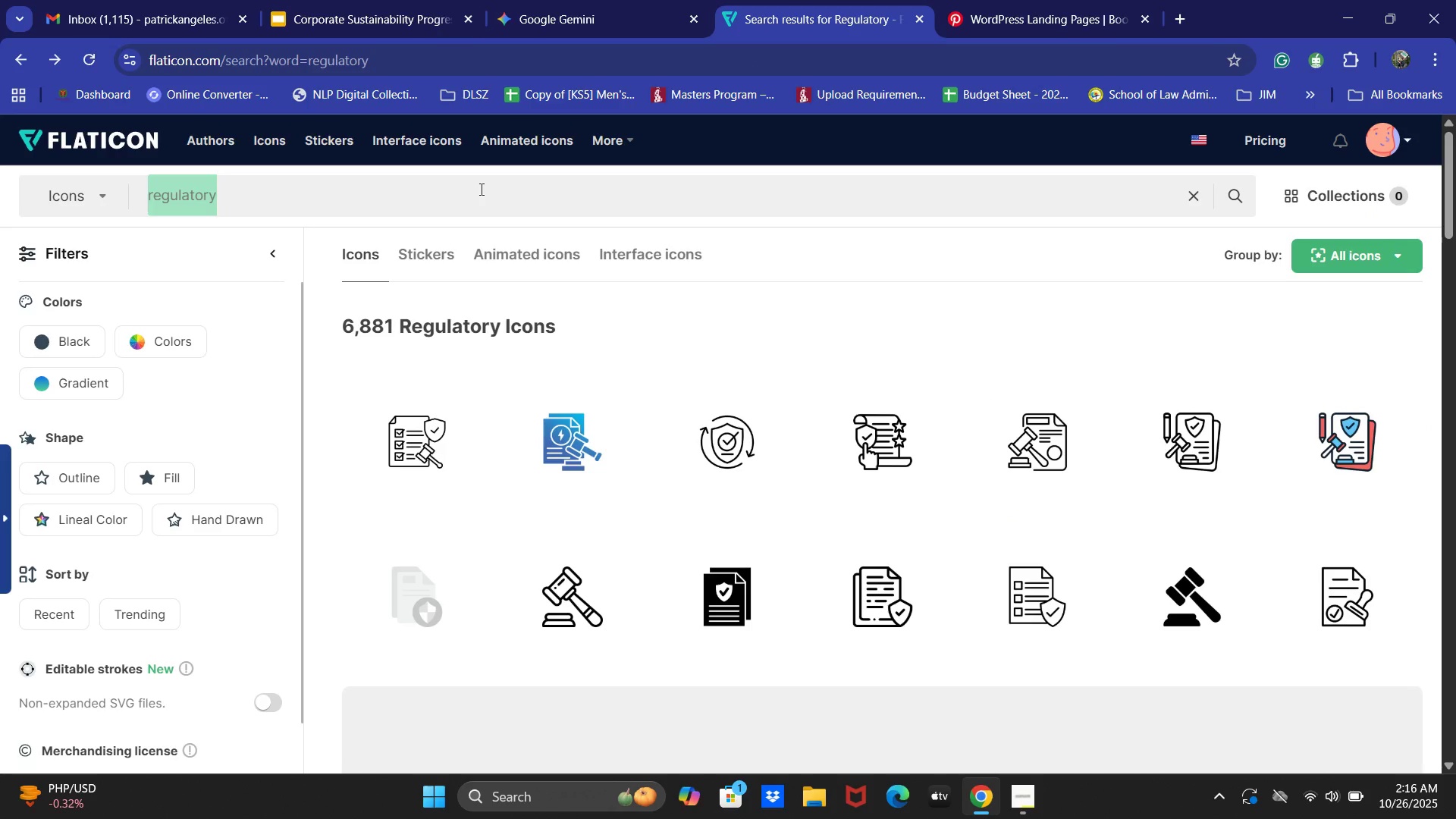 
type(Agilitu)
key(Backspace)
type(y)
 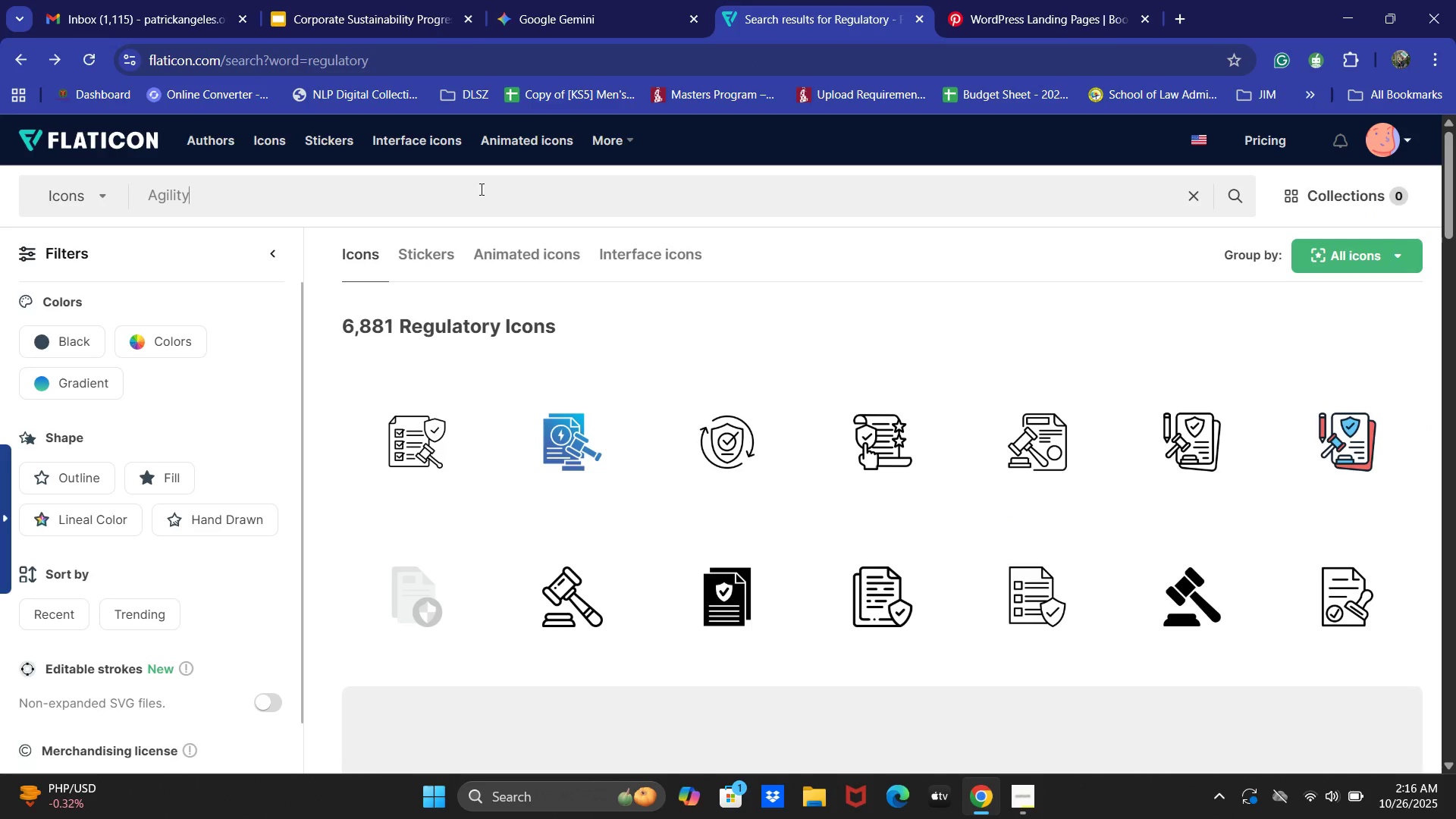 
key(Enter)
 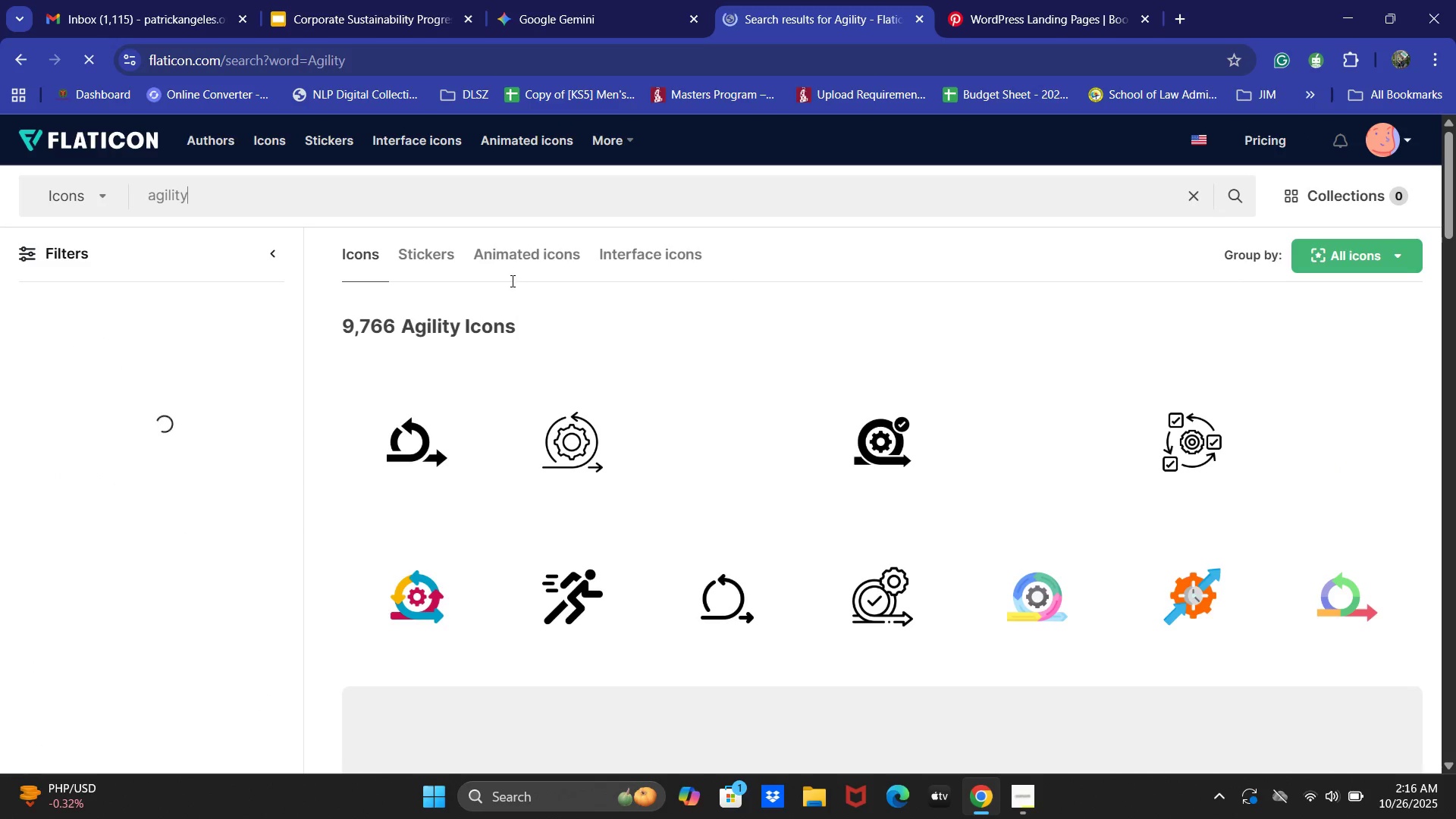 
wait(6.33)
 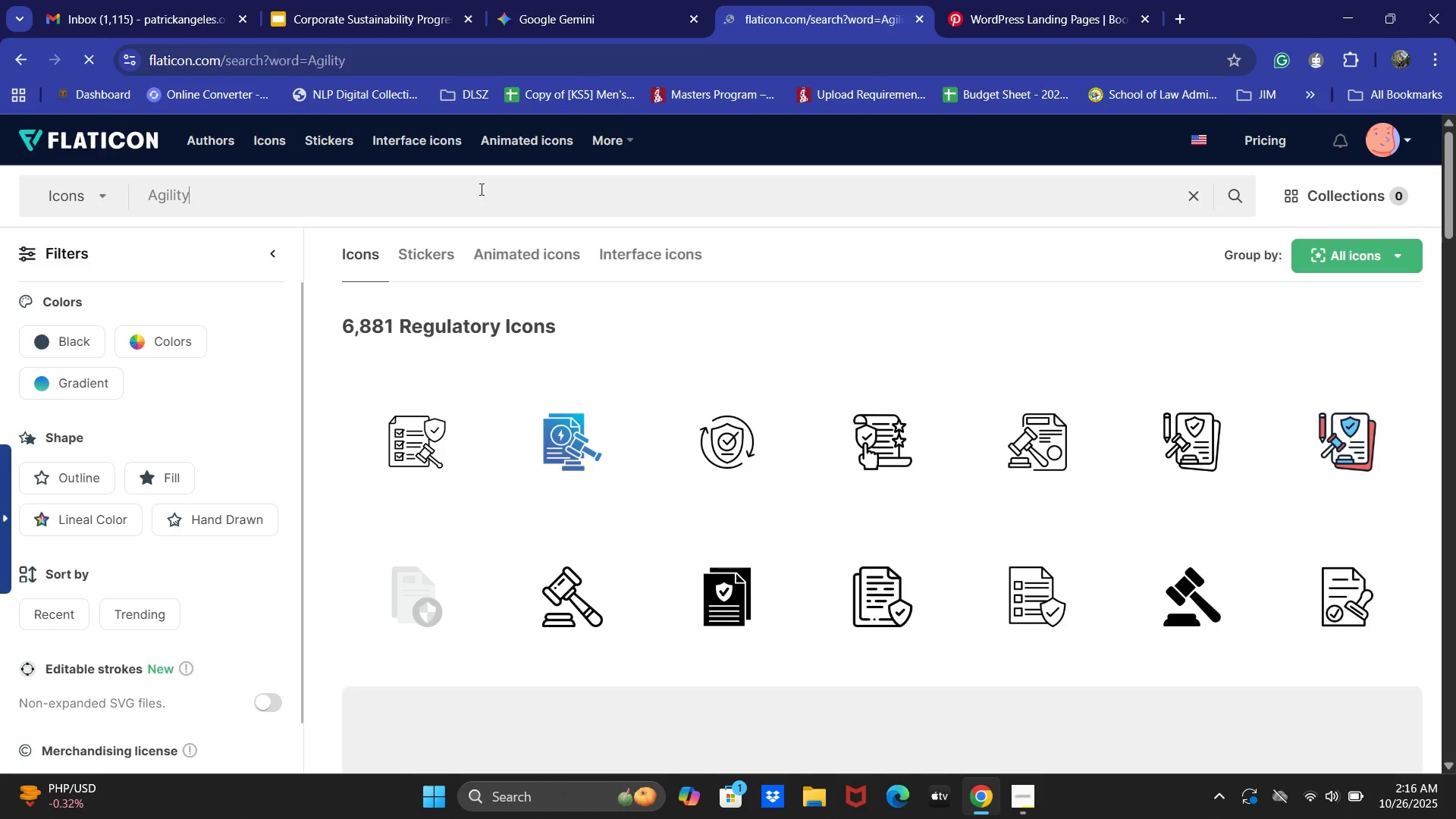 
double_click([539, 0])
 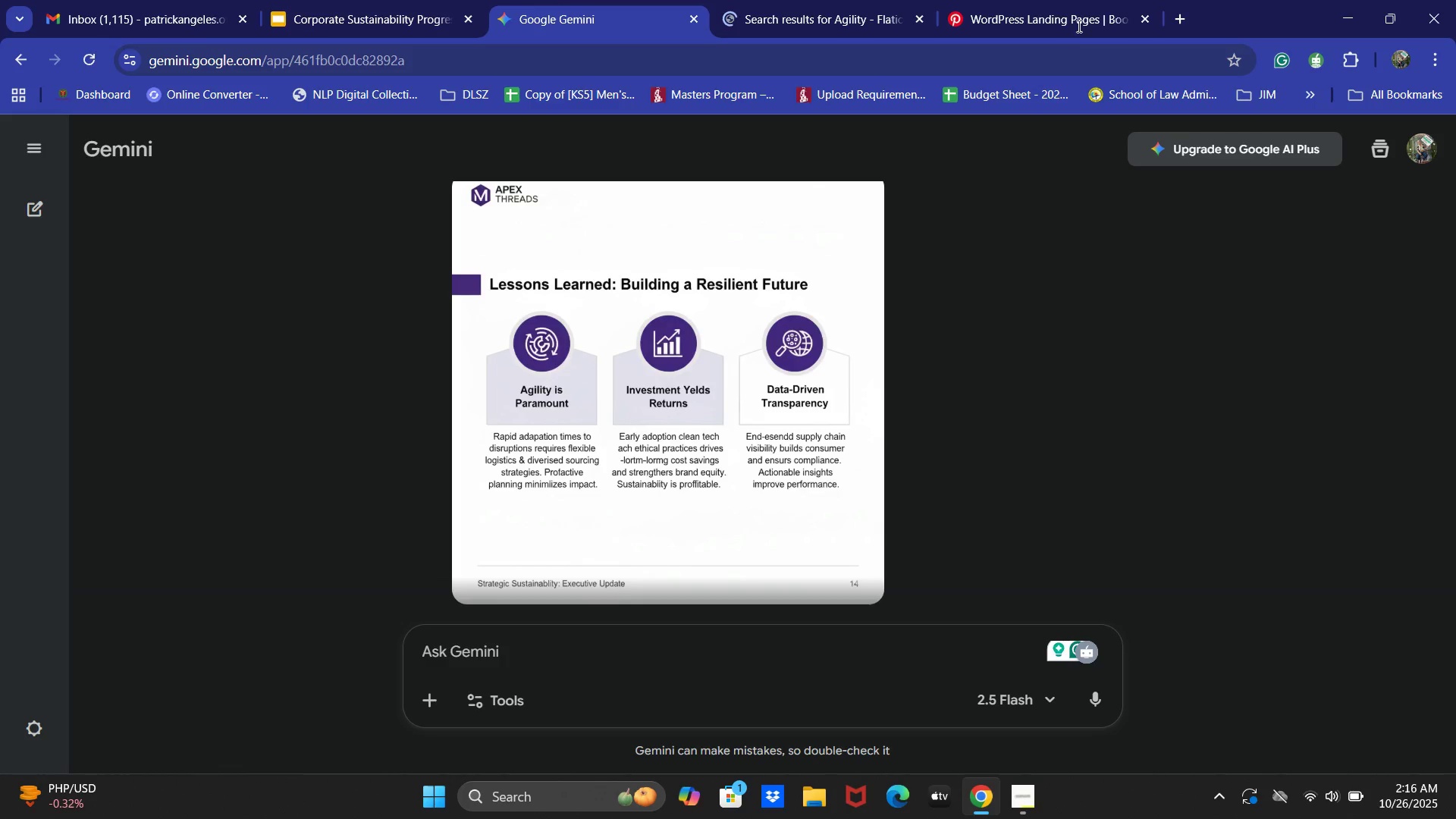 
double_click([792, 0])
 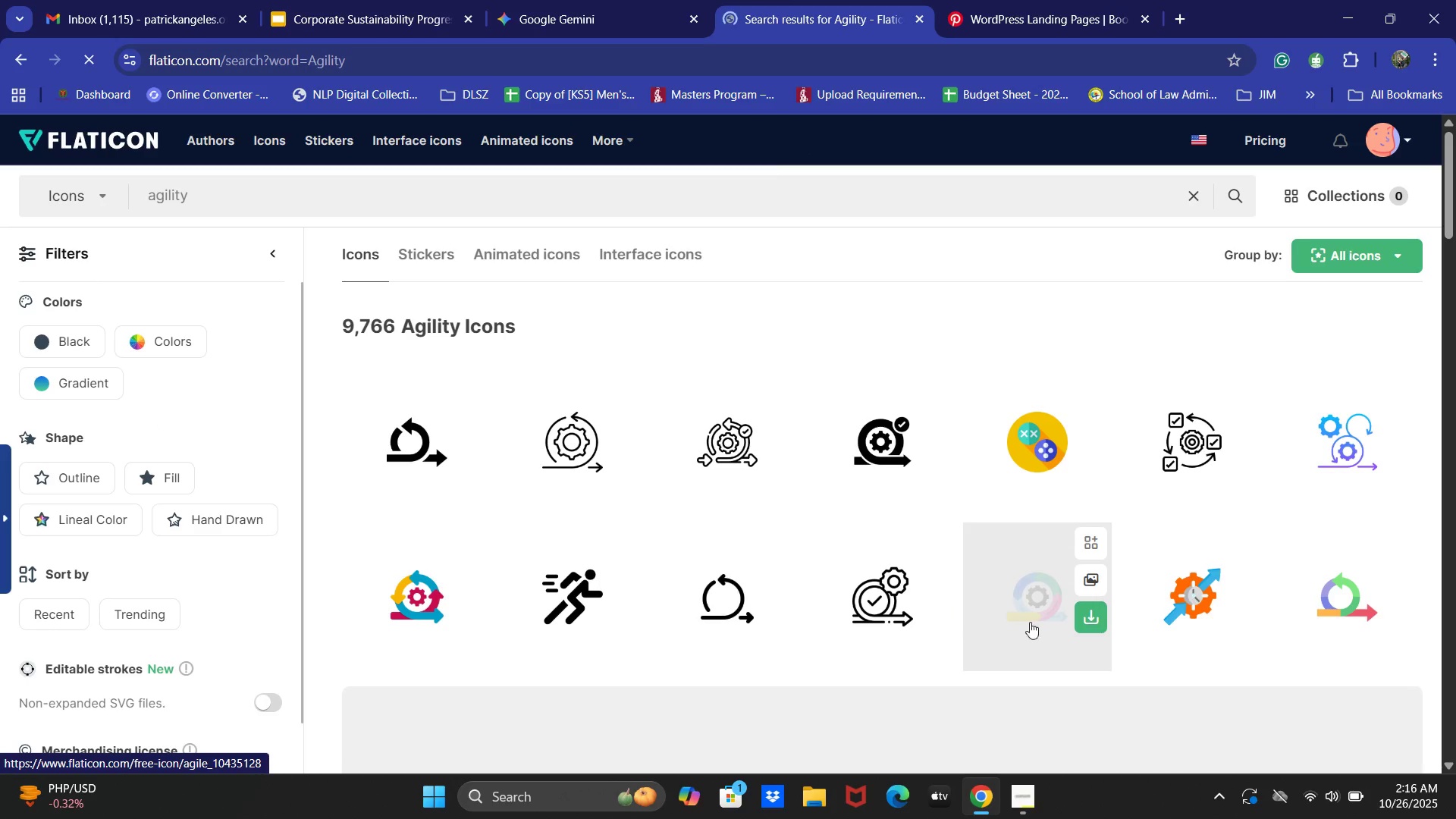 
left_click([1172, 422])
 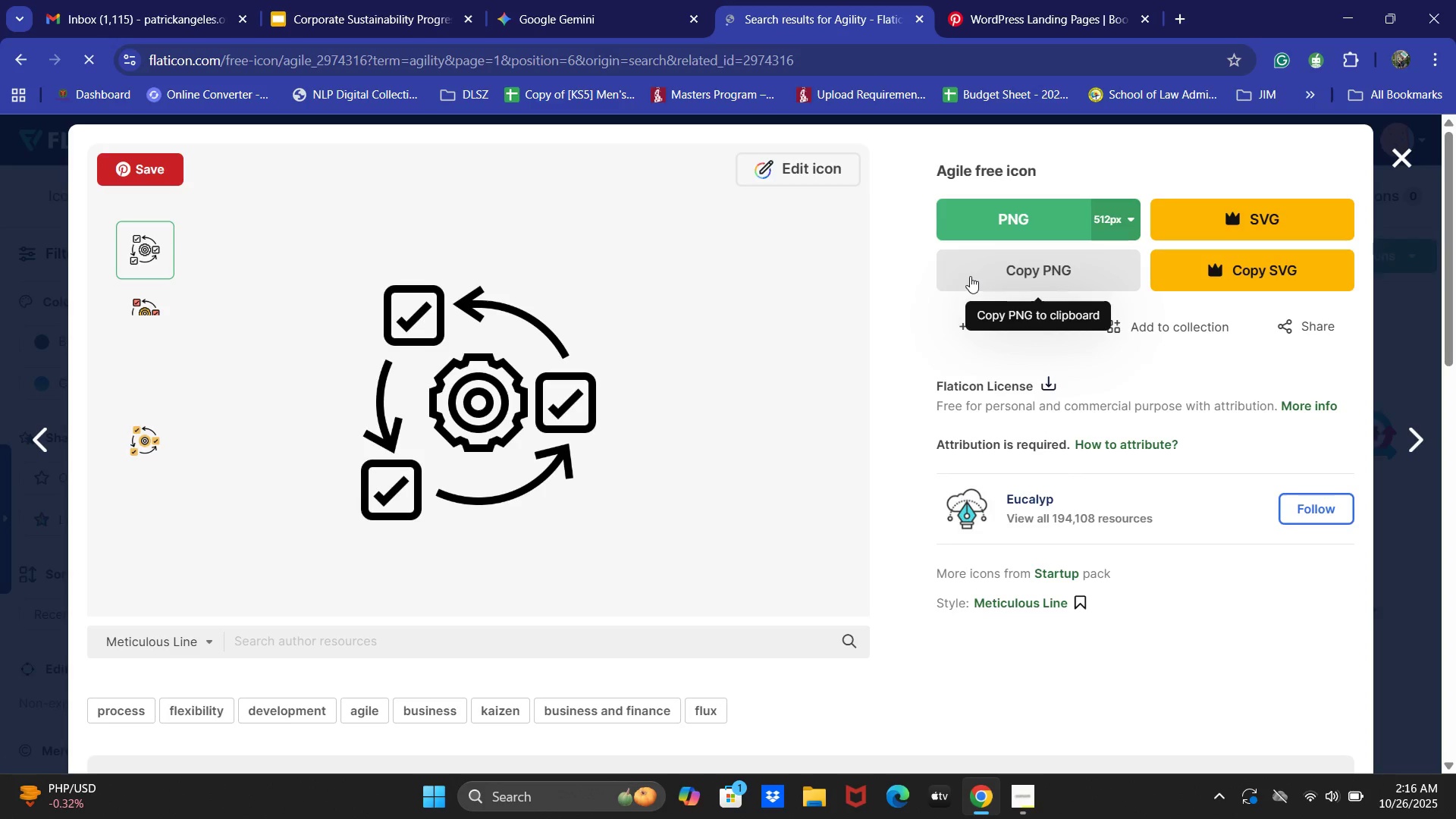 
wait(5.14)
 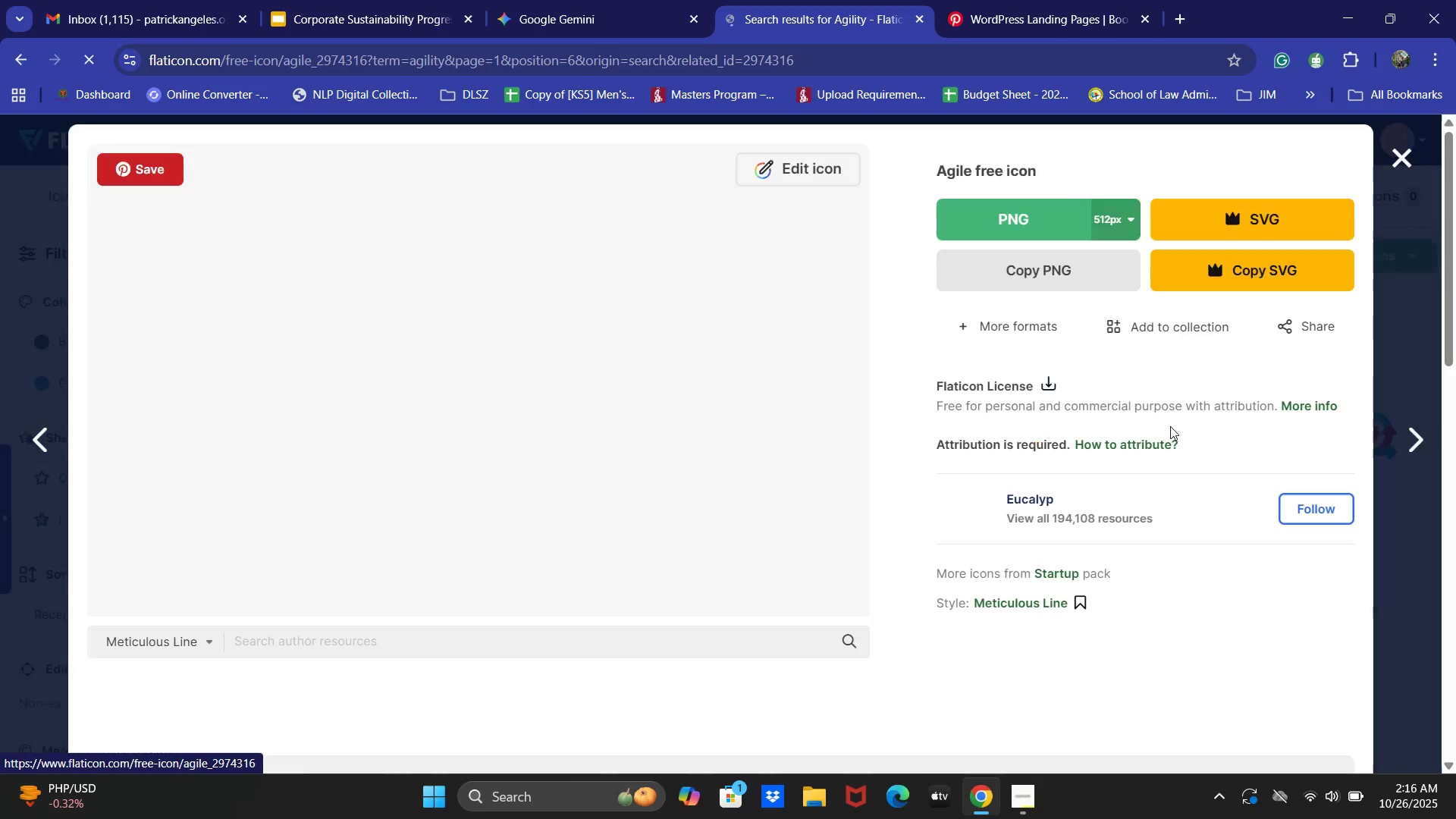 
left_click([970, 276])
 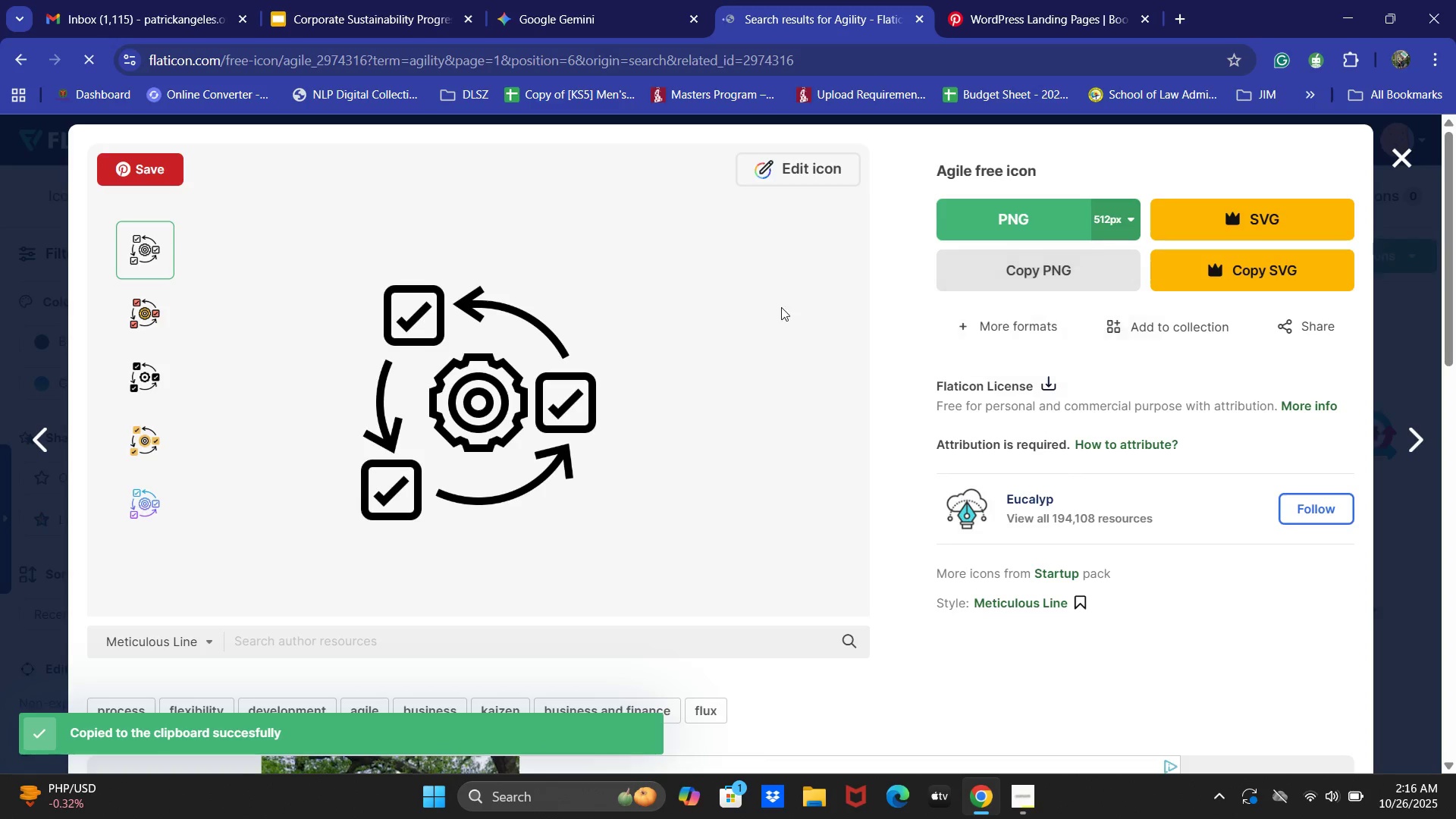 
left_click([262, 0])
 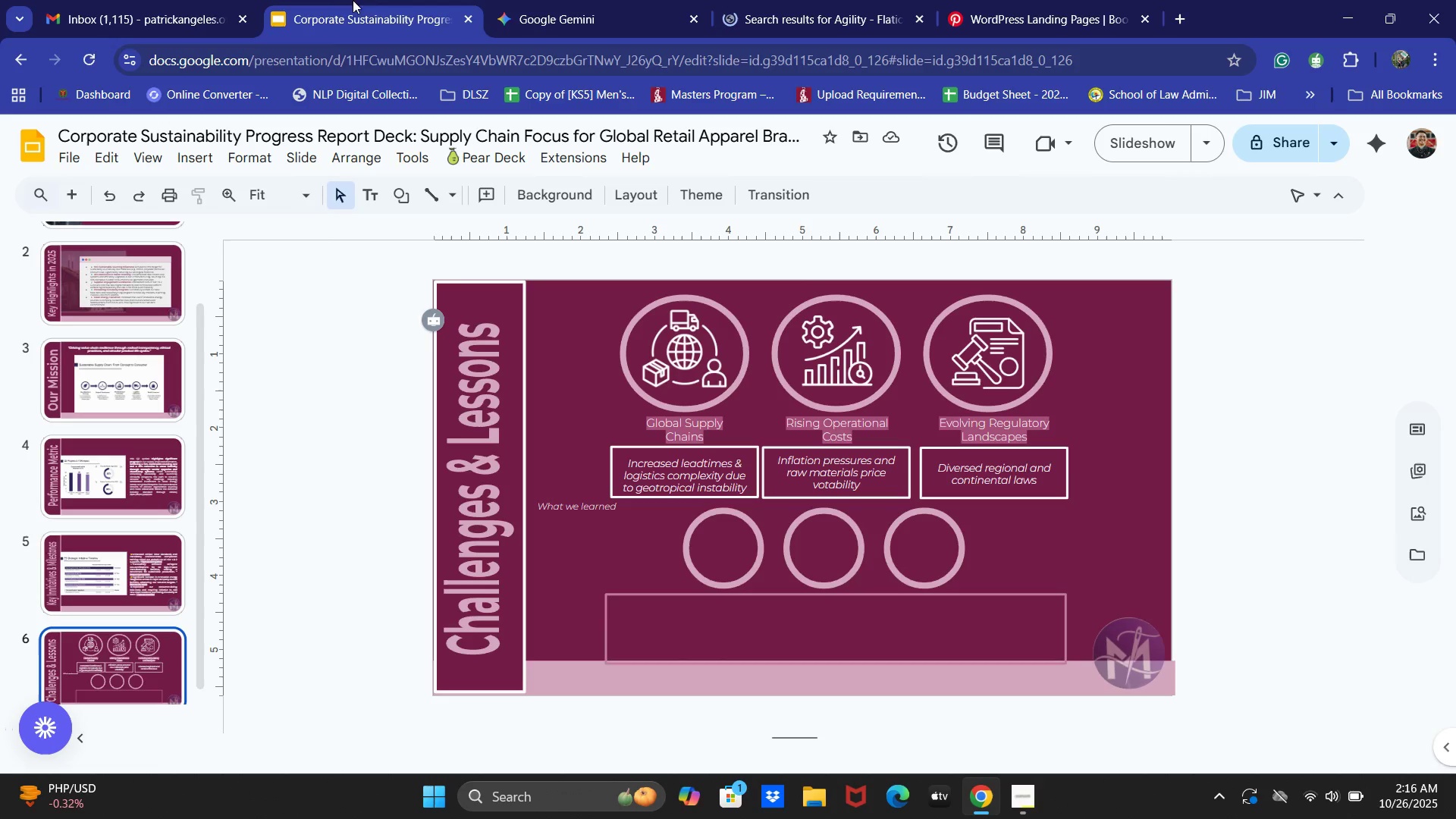 
key(Control+V)
 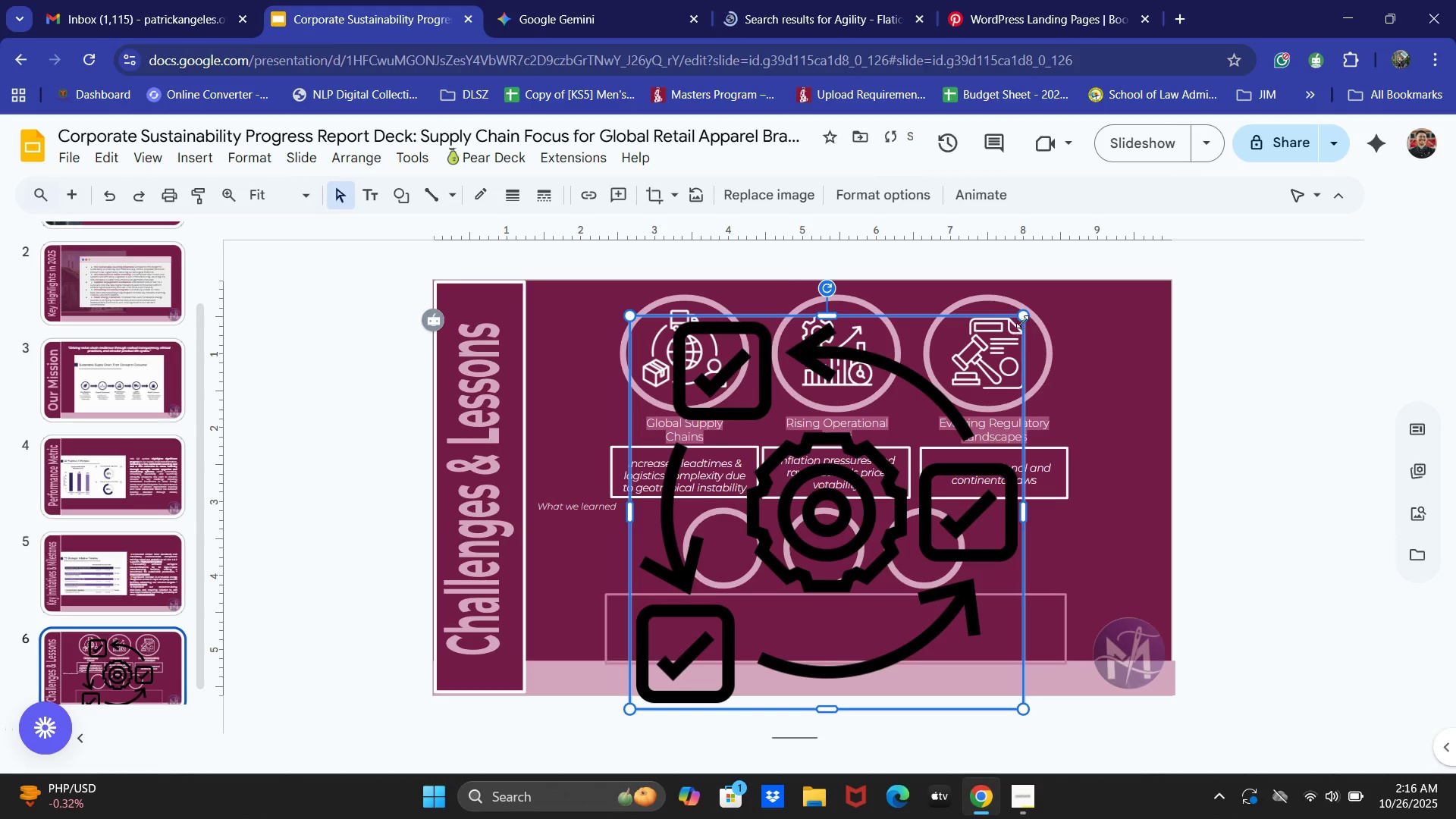 
left_click_drag(start_coordinate=[1022, 321], to_coordinate=[716, 650])
 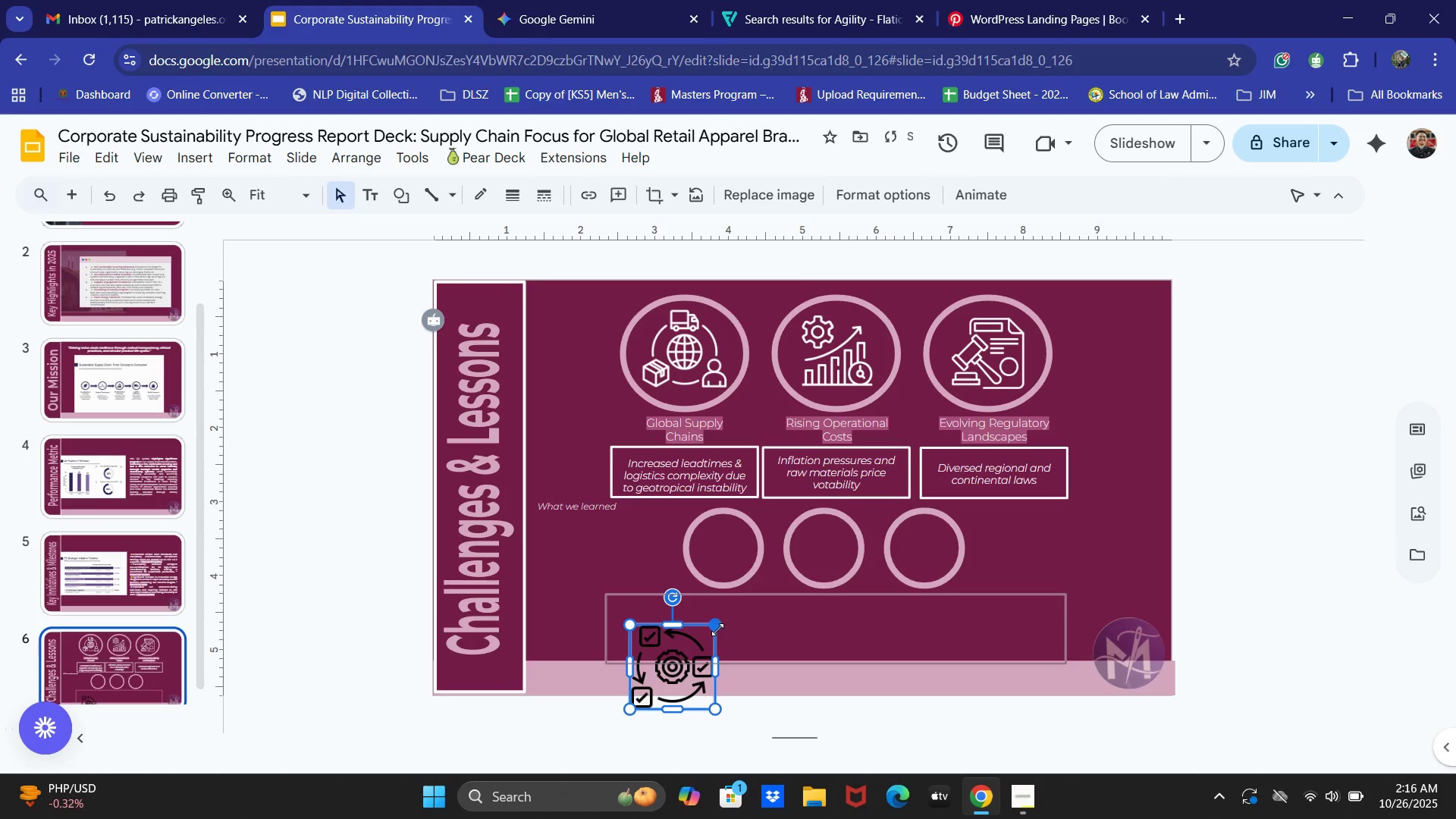 
left_click_drag(start_coordinate=[717, 626], to_coordinate=[694, 660])
 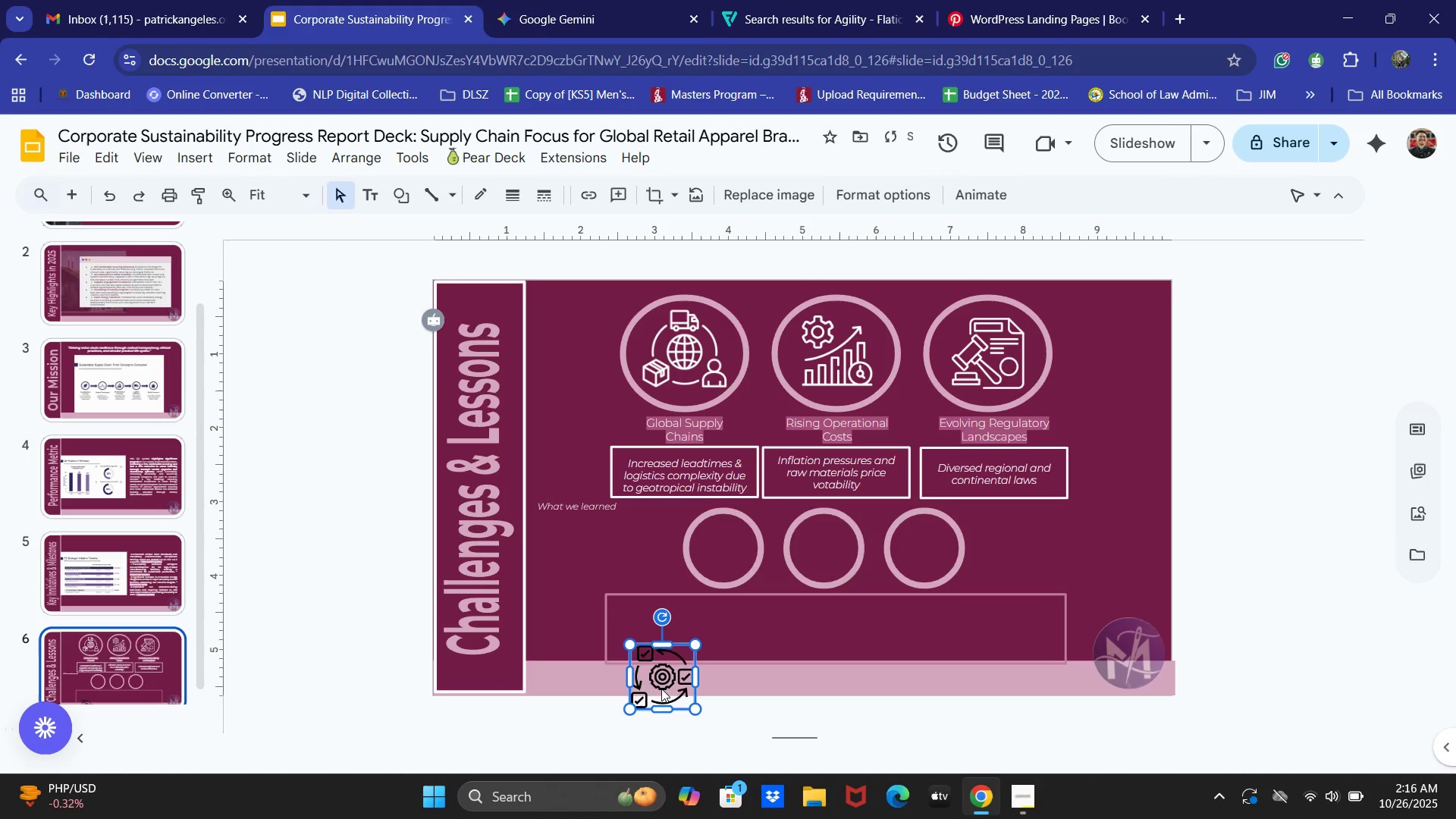 
left_click_drag(start_coordinate=[660, 689], to_coordinate=[720, 559])
 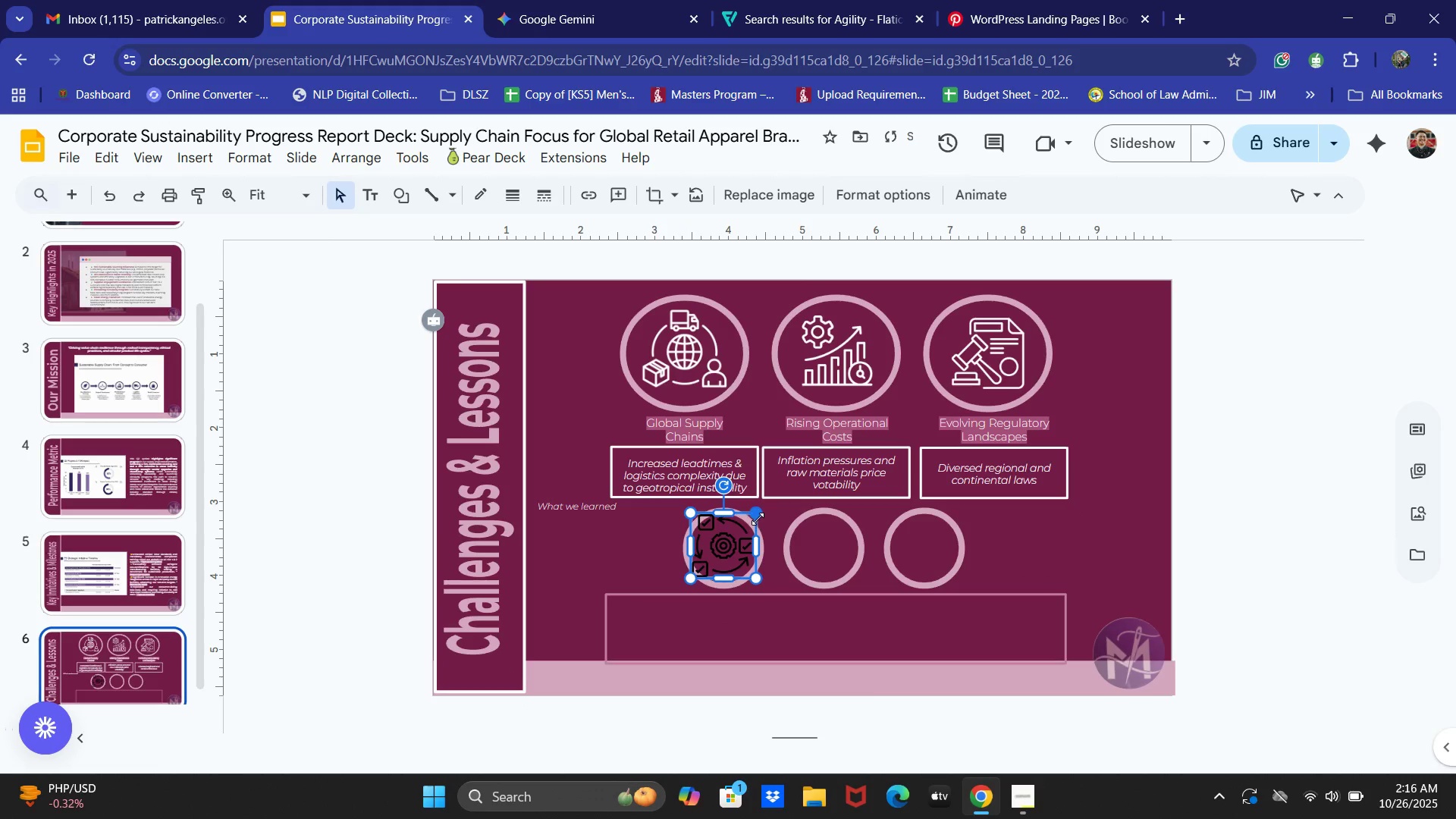 
left_click_drag(start_coordinate=[758, 516], to_coordinate=[745, 536])
 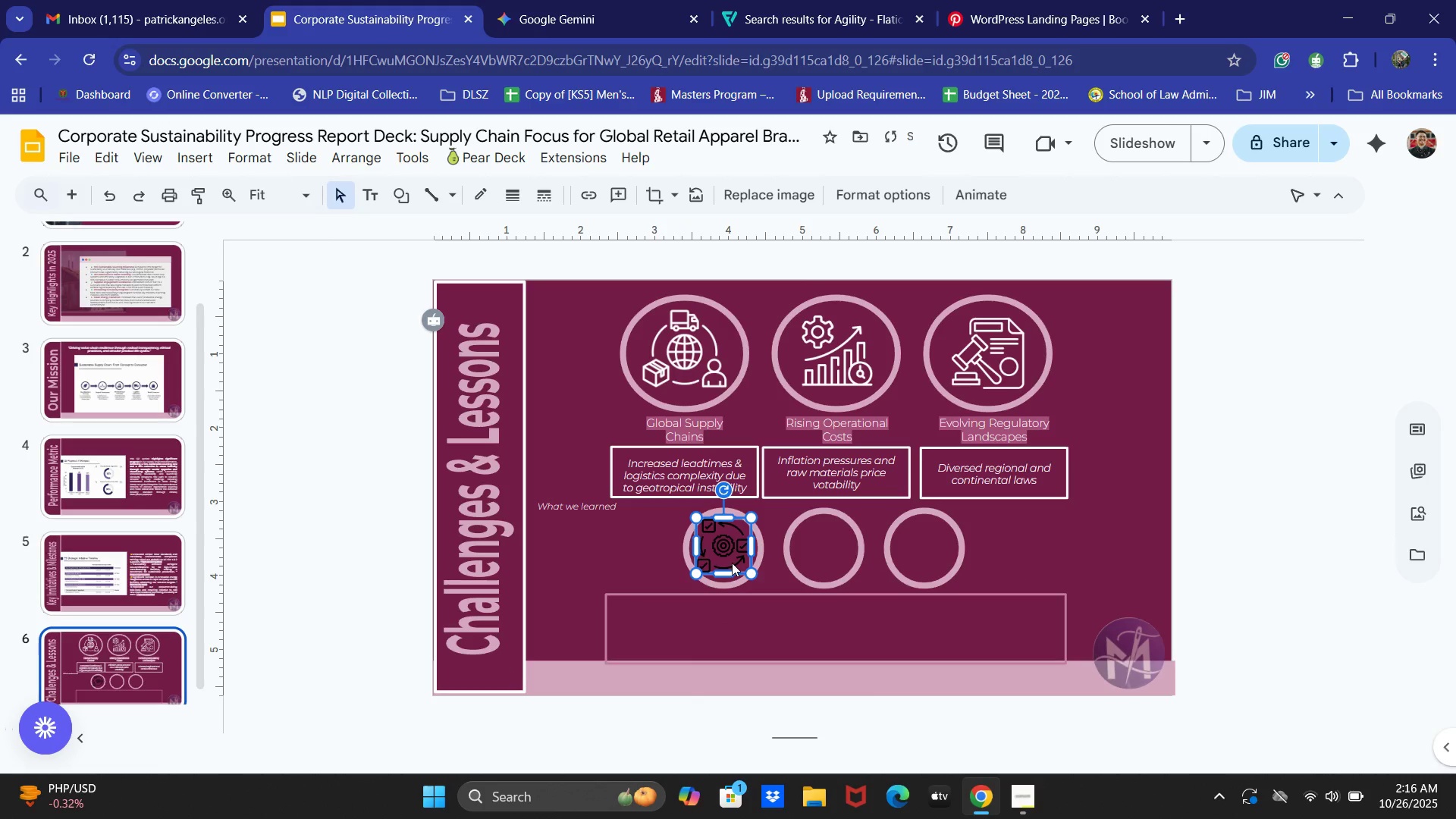 
key(ArrowRight)
 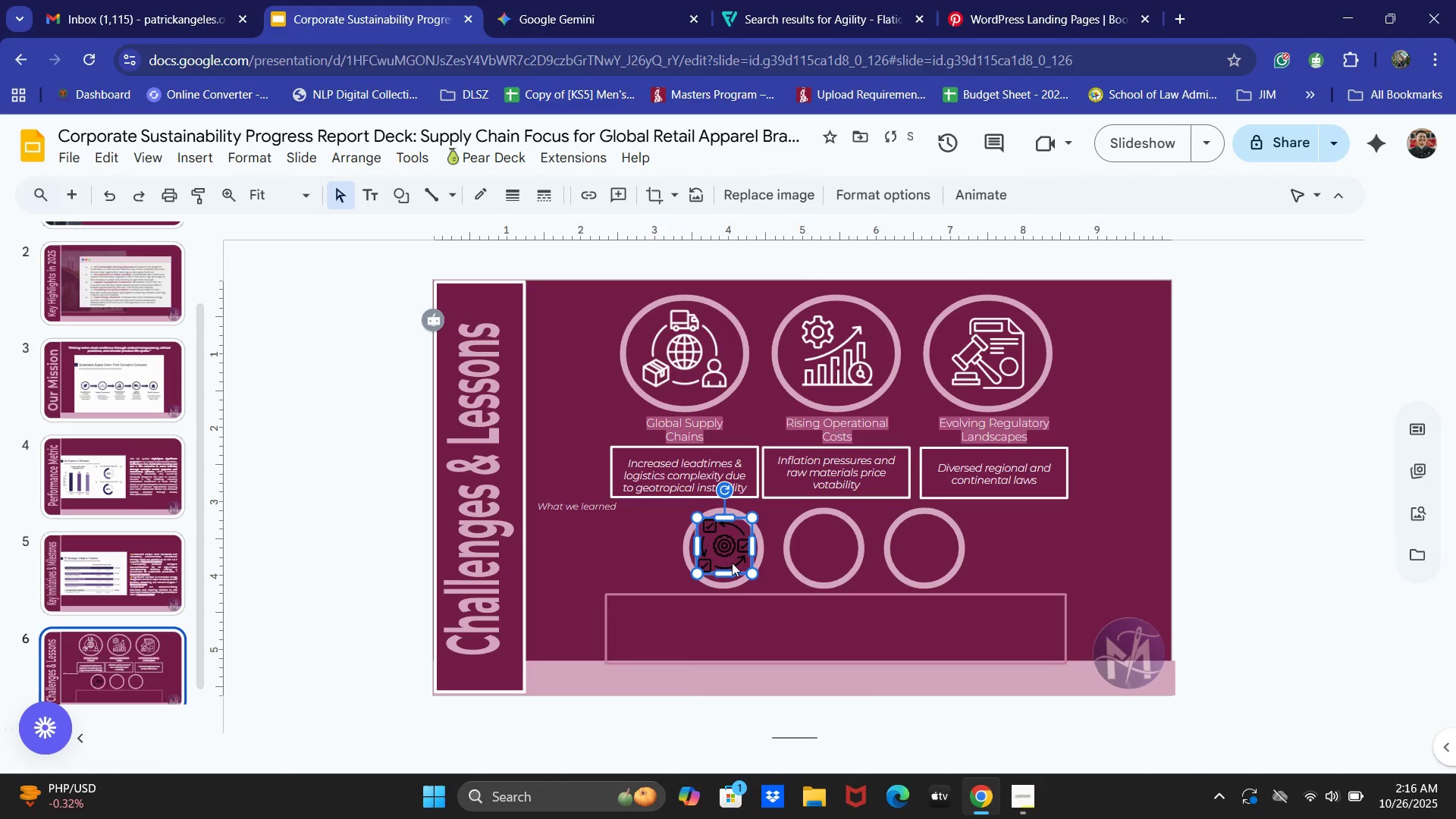 
key(ArrowRight)
 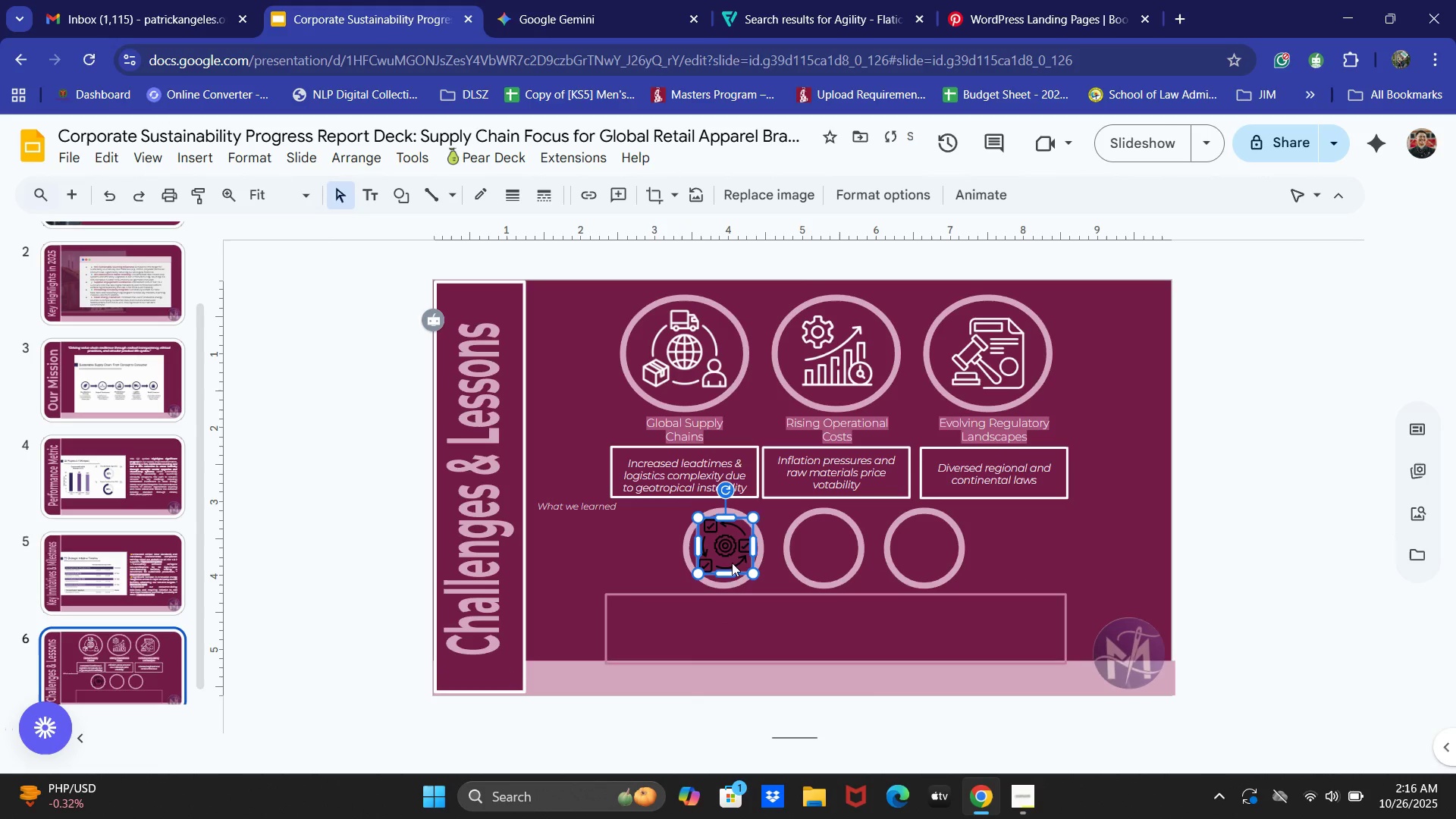 
key(ArrowDown)
 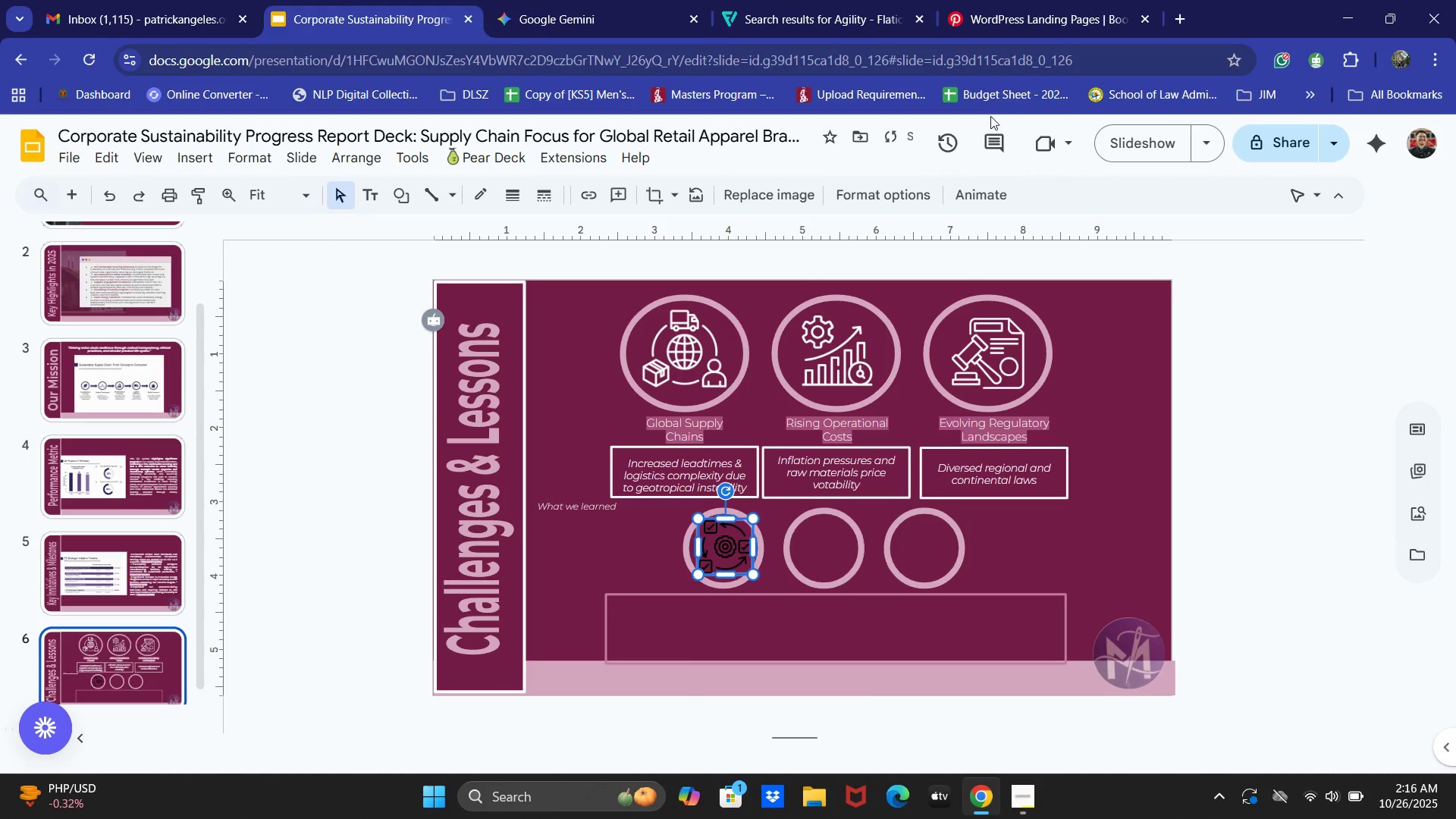 
left_click([854, 190])
 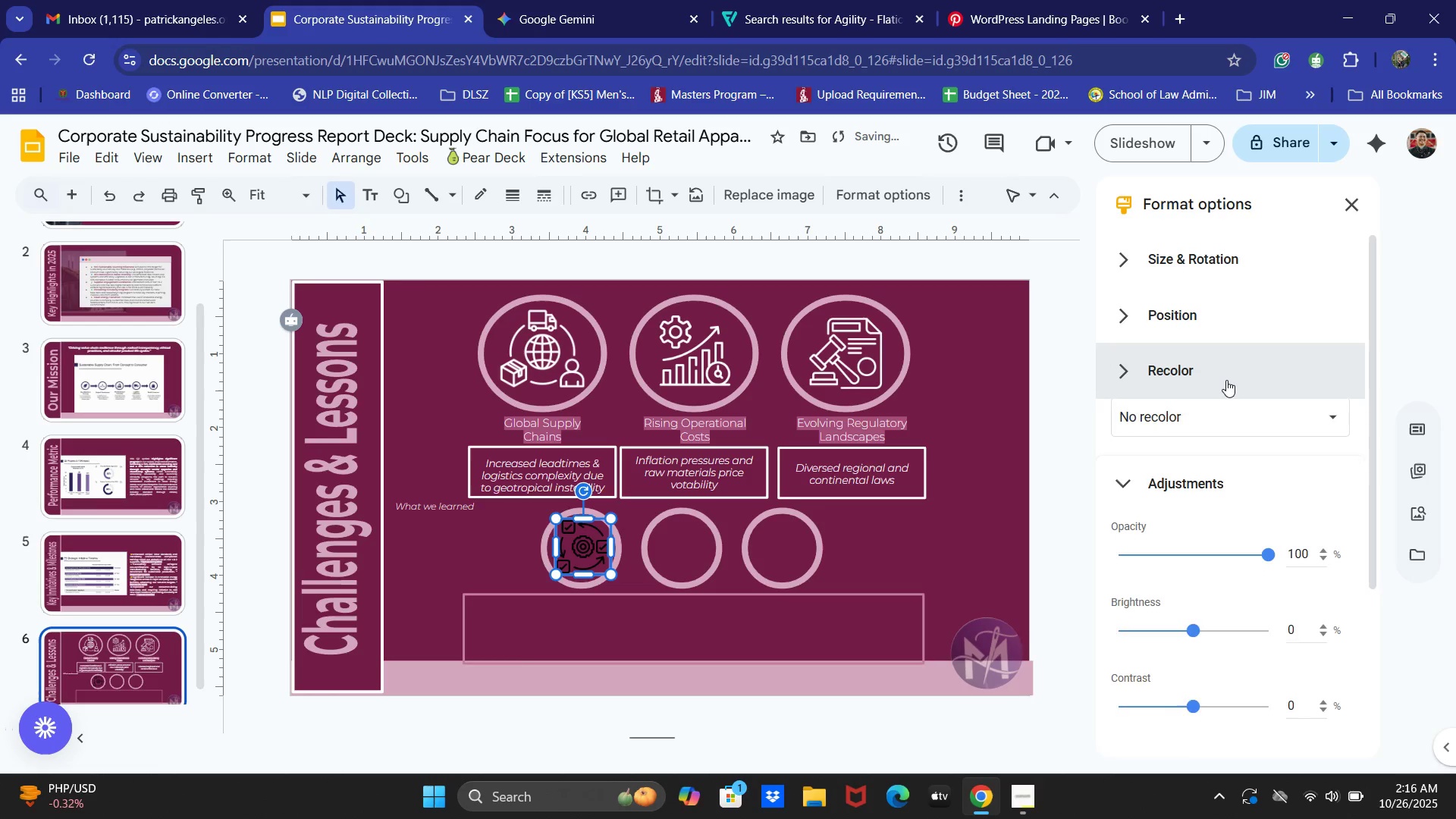 
double_click([1226, 380])
 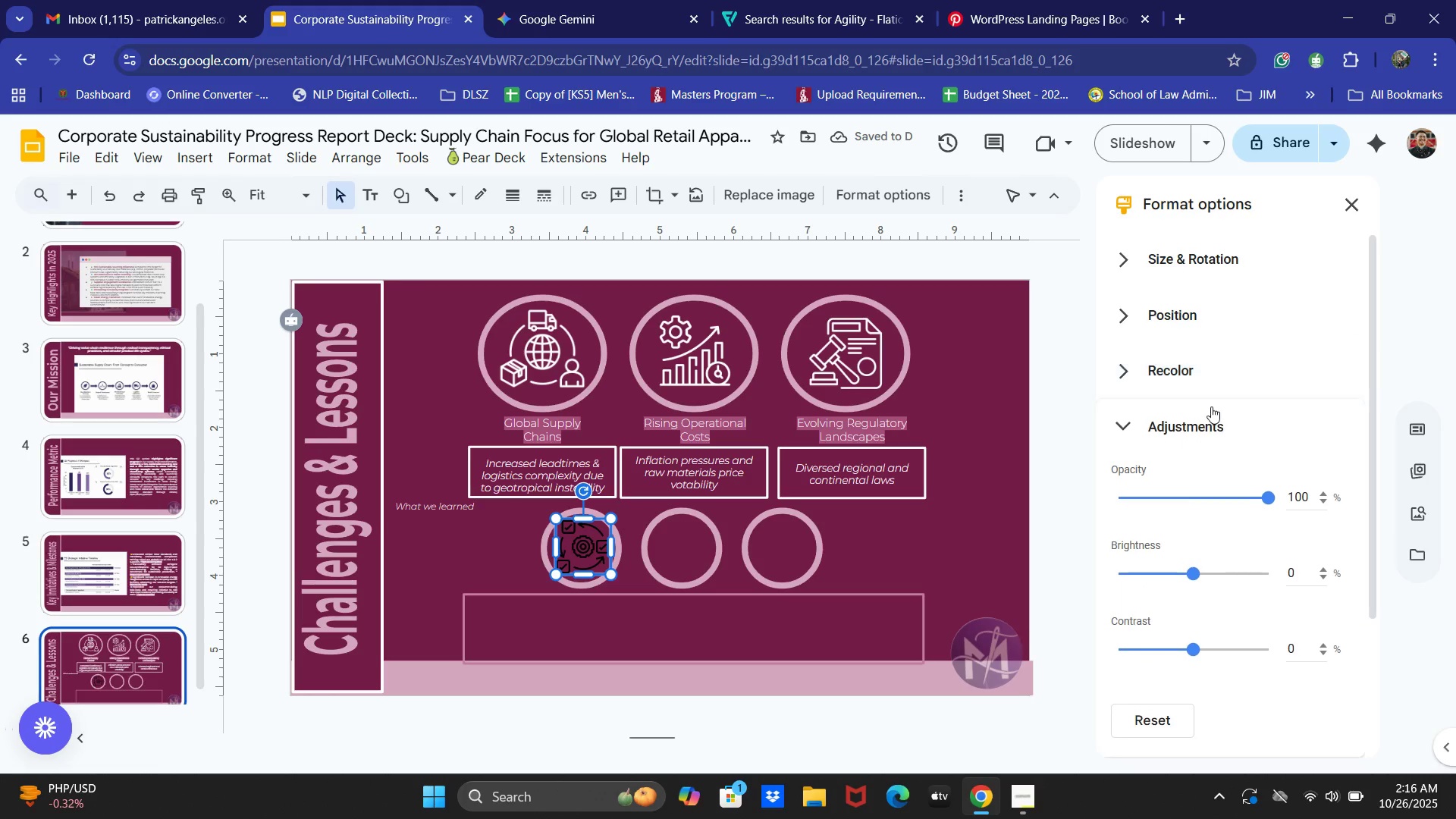 
left_click([1191, 373])
 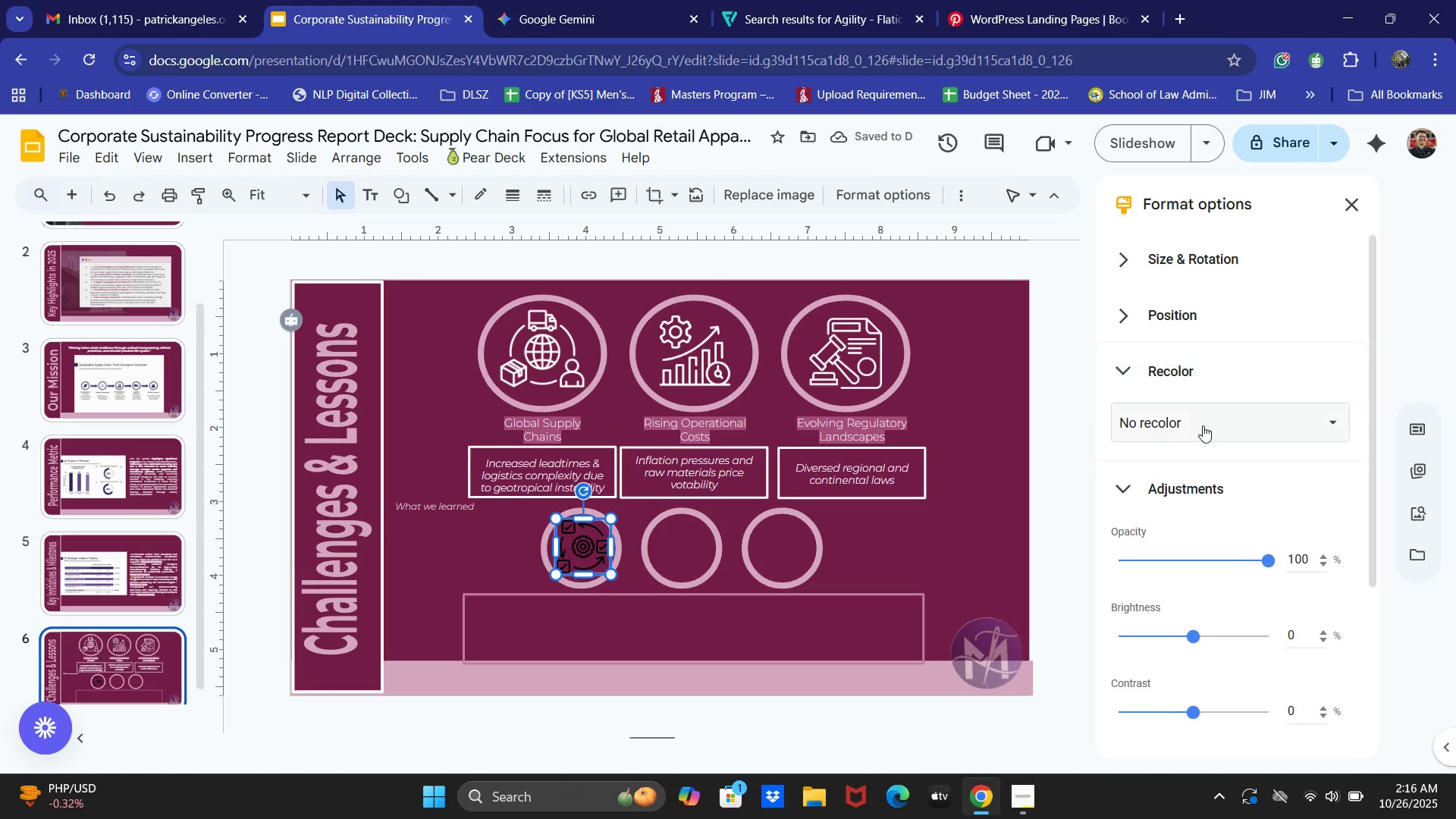 
double_click([1204, 427])
 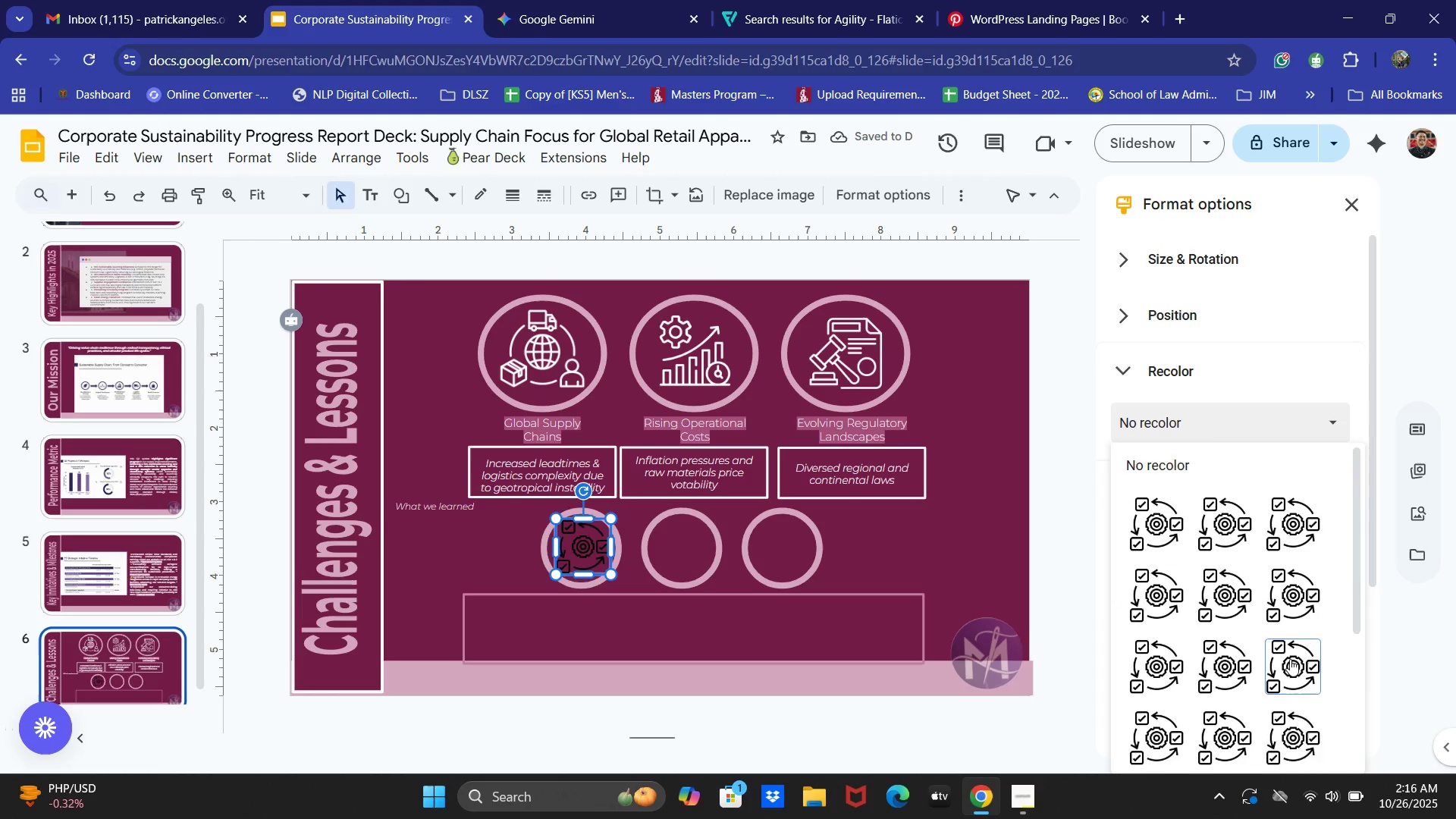 
scroll: coordinate [1289, 661], scroll_direction: down, amount: 3.0
 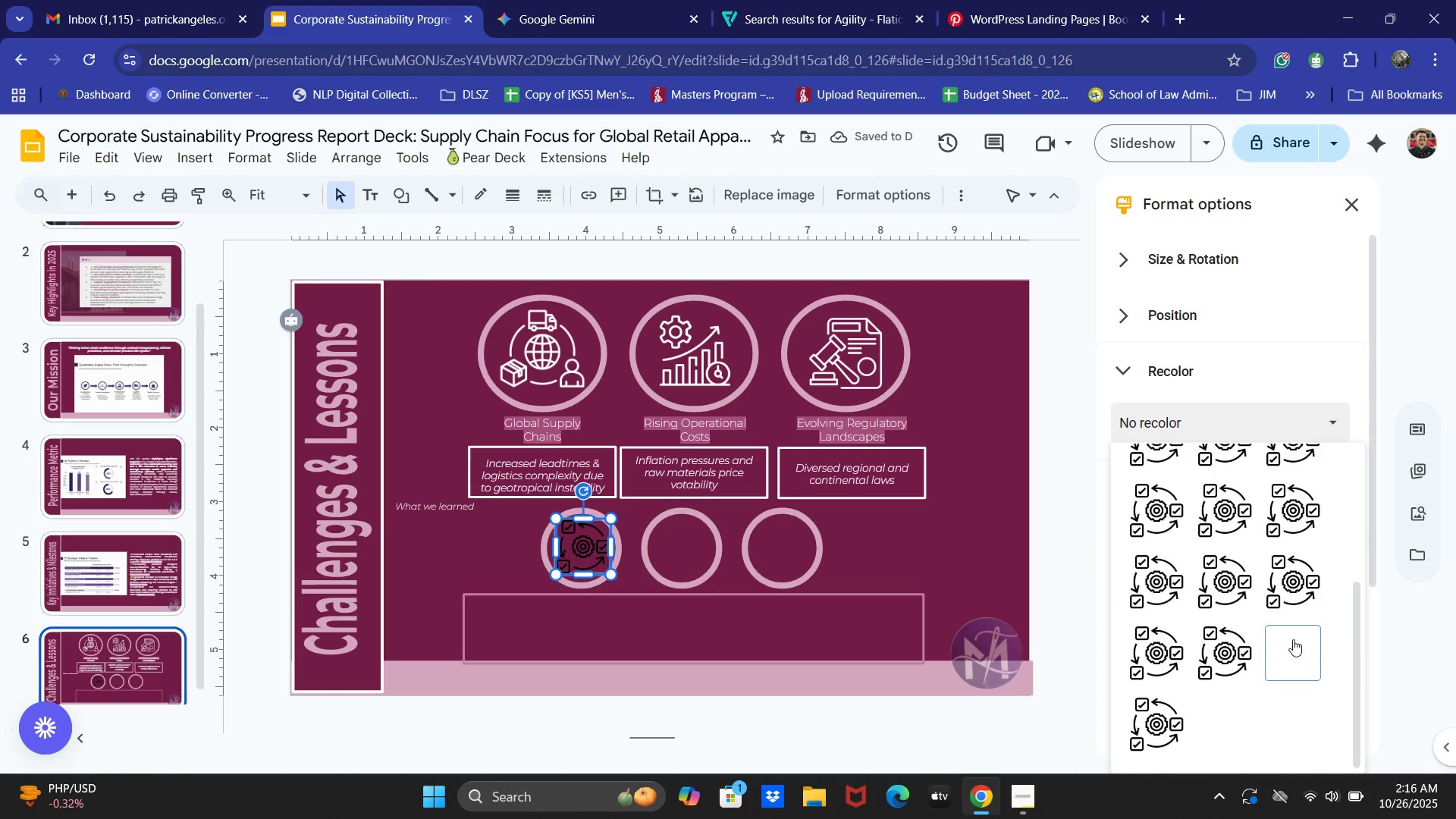 
left_click([1296, 632])
 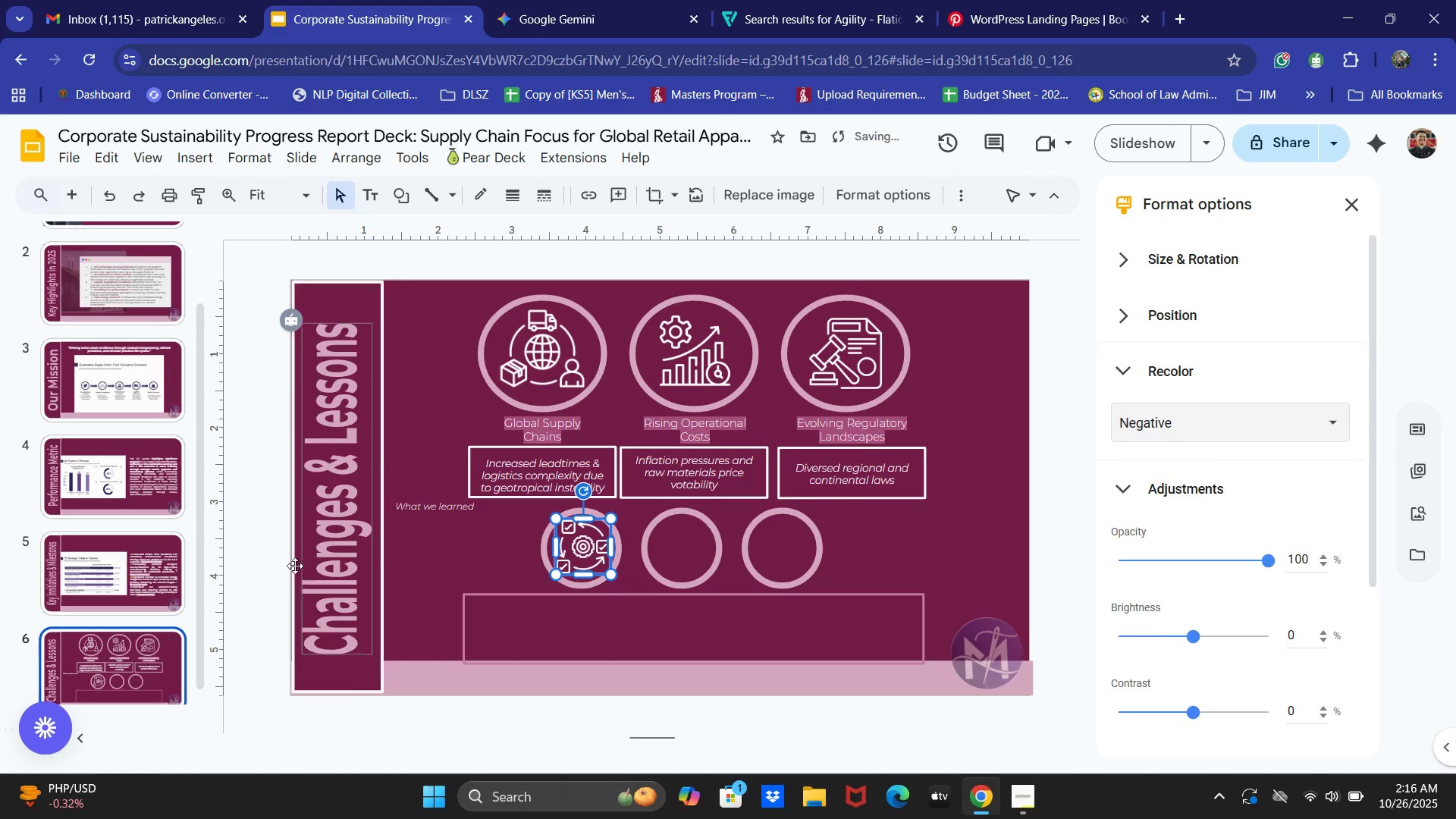 
left_click([268, 555])
 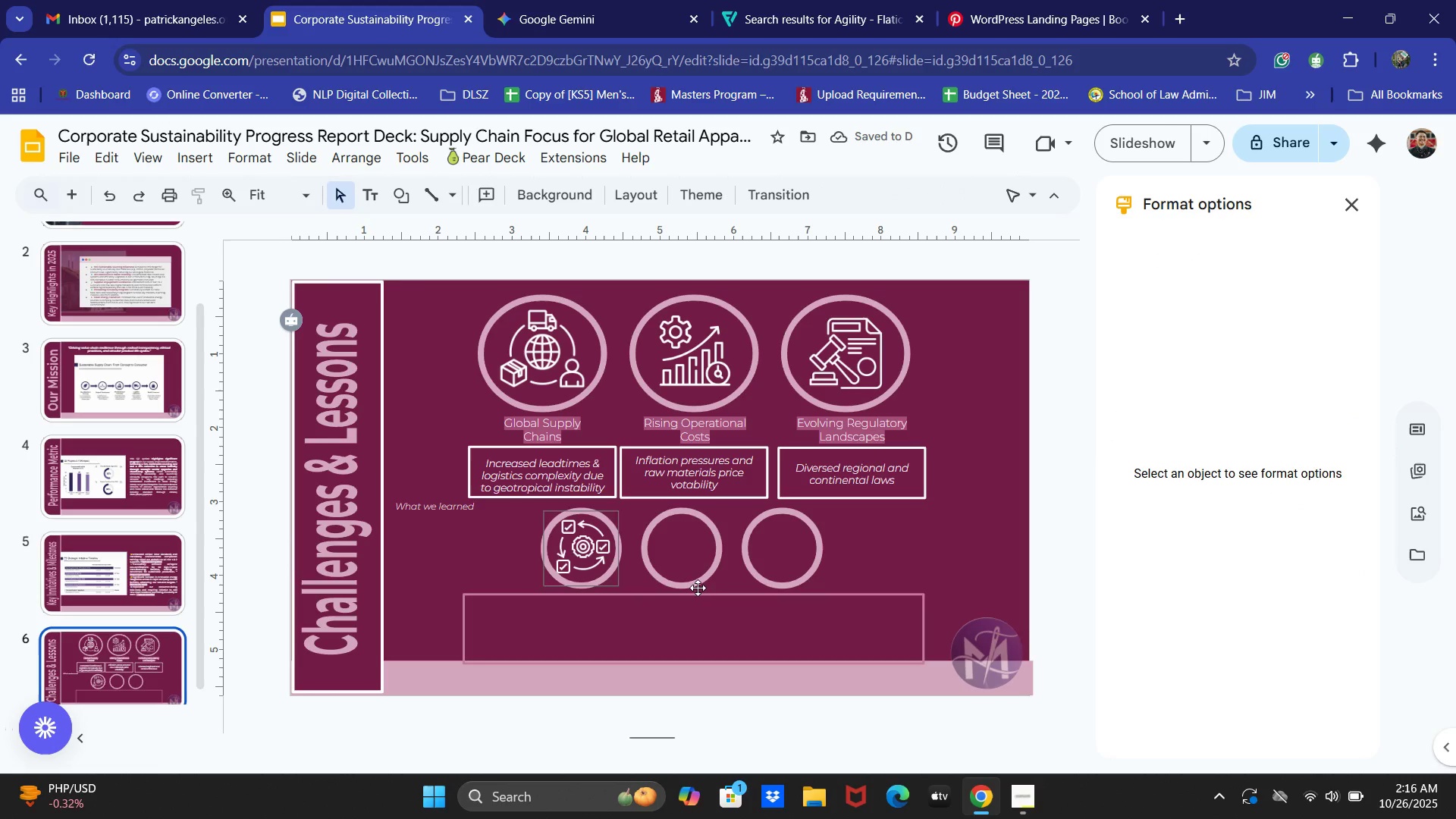 
left_click([802, 645])
 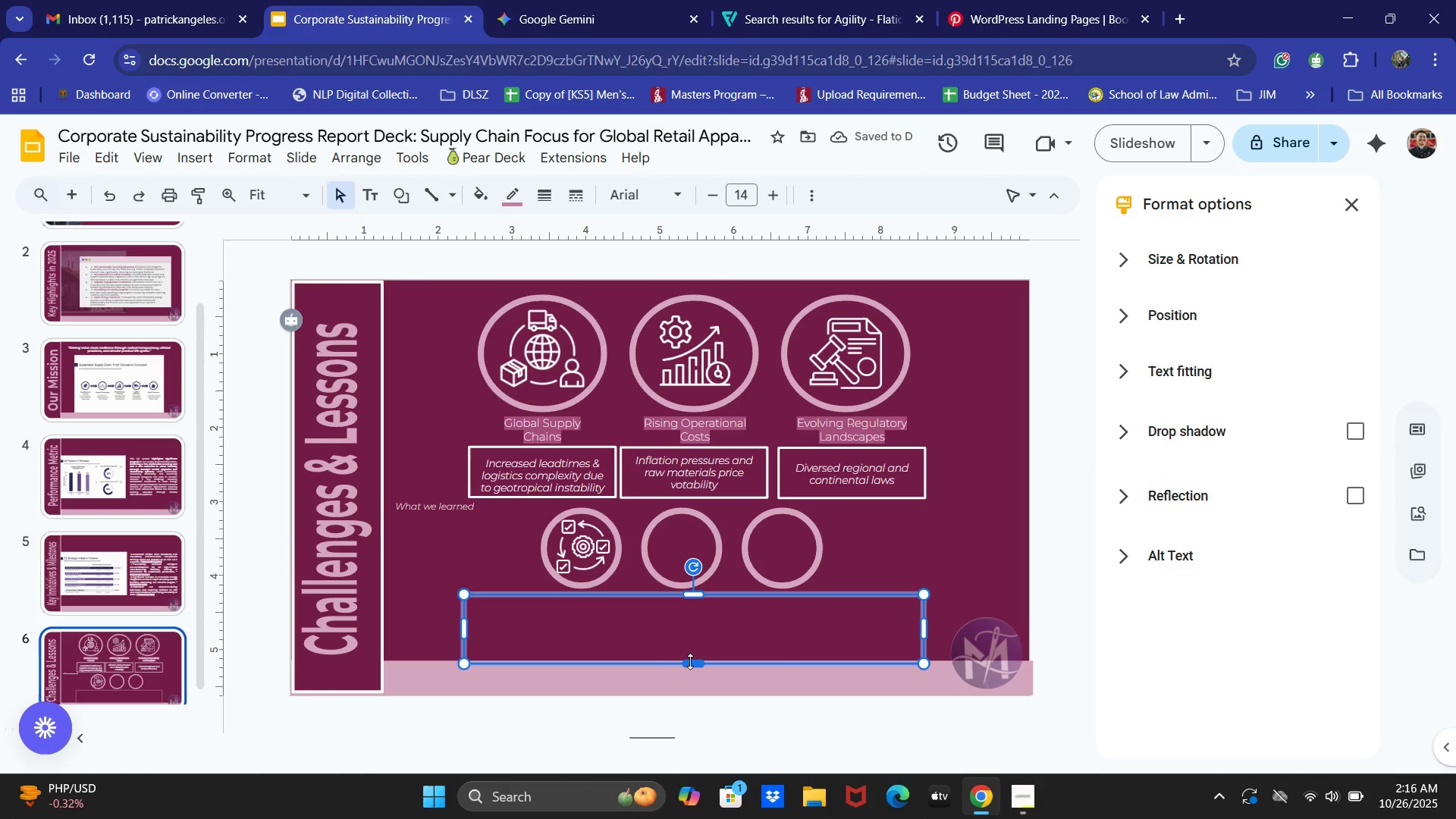 
left_click_drag(start_coordinate=[690, 660], to_coordinate=[686, 658])
 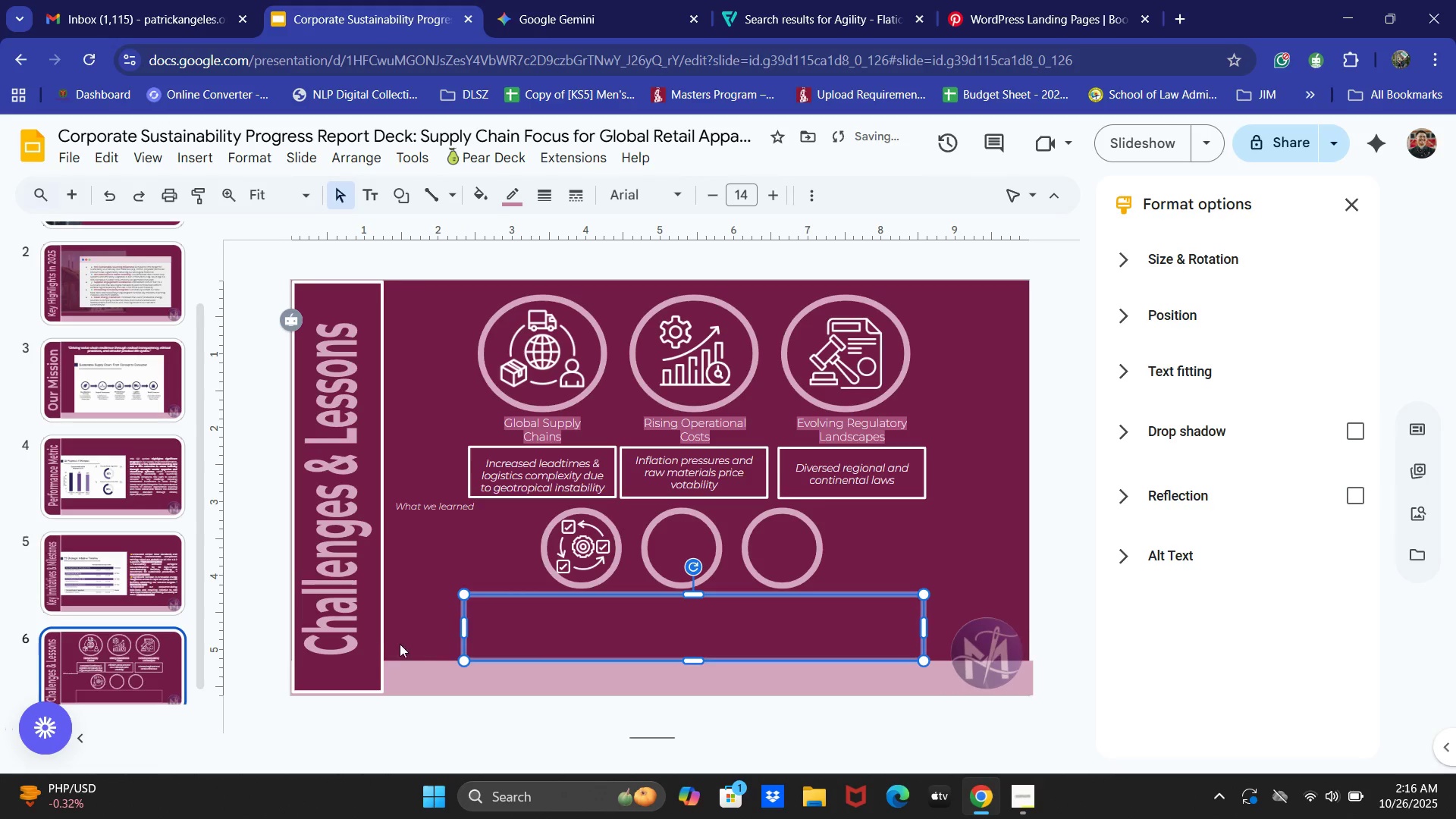 
left_click([281, 601])
 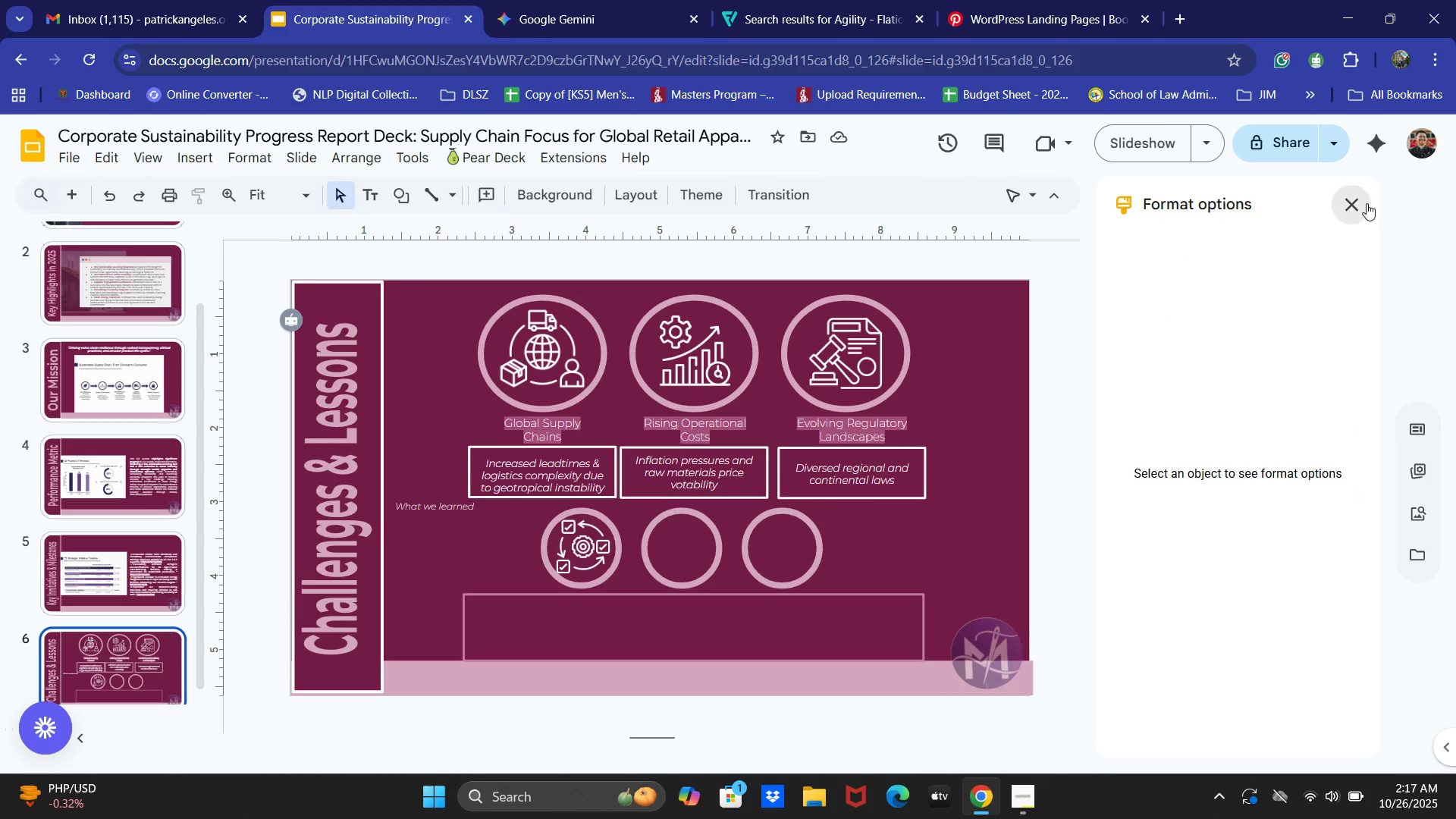 
wait(6.59)
 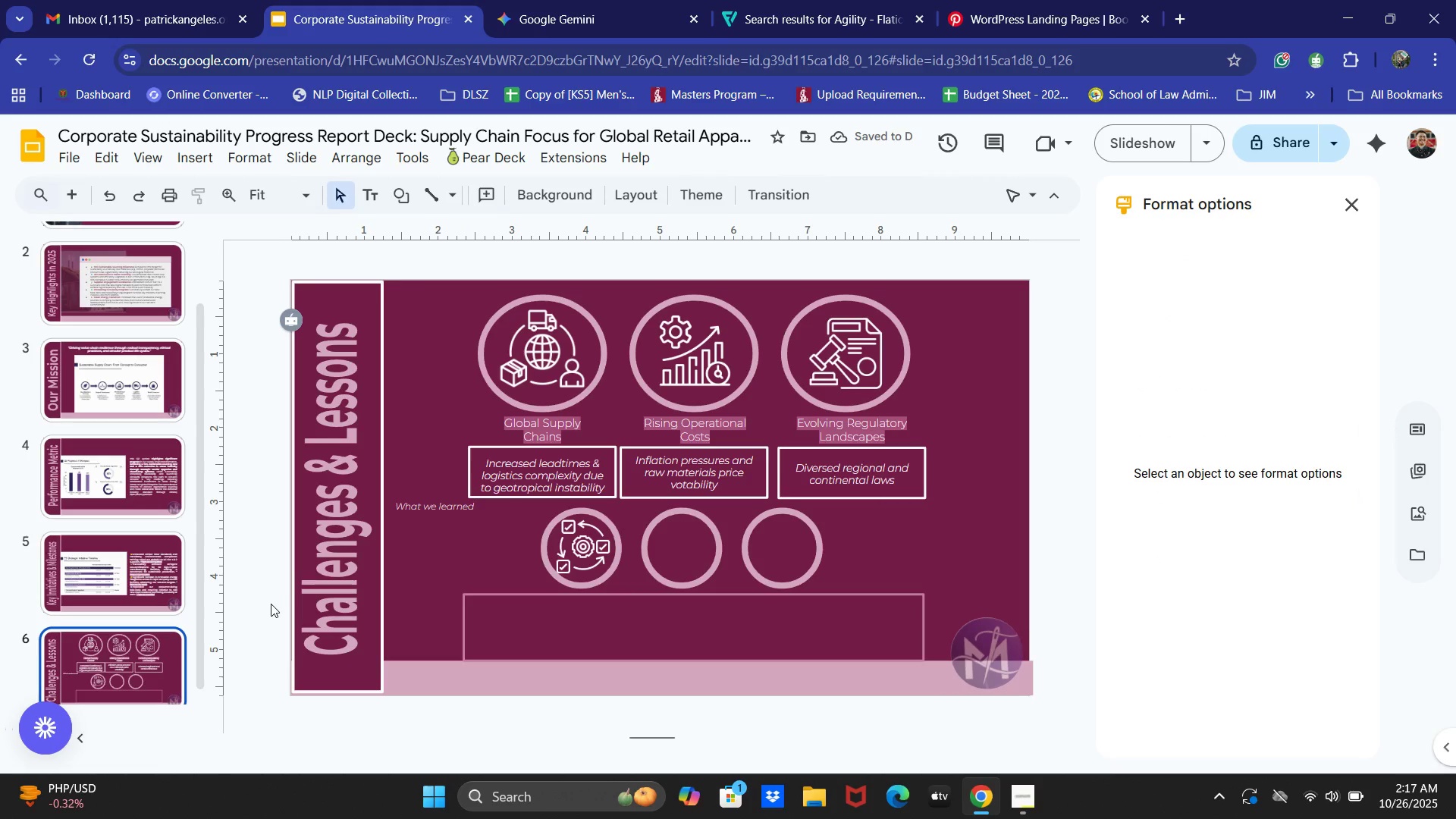 
mouse_move([761, 30])
 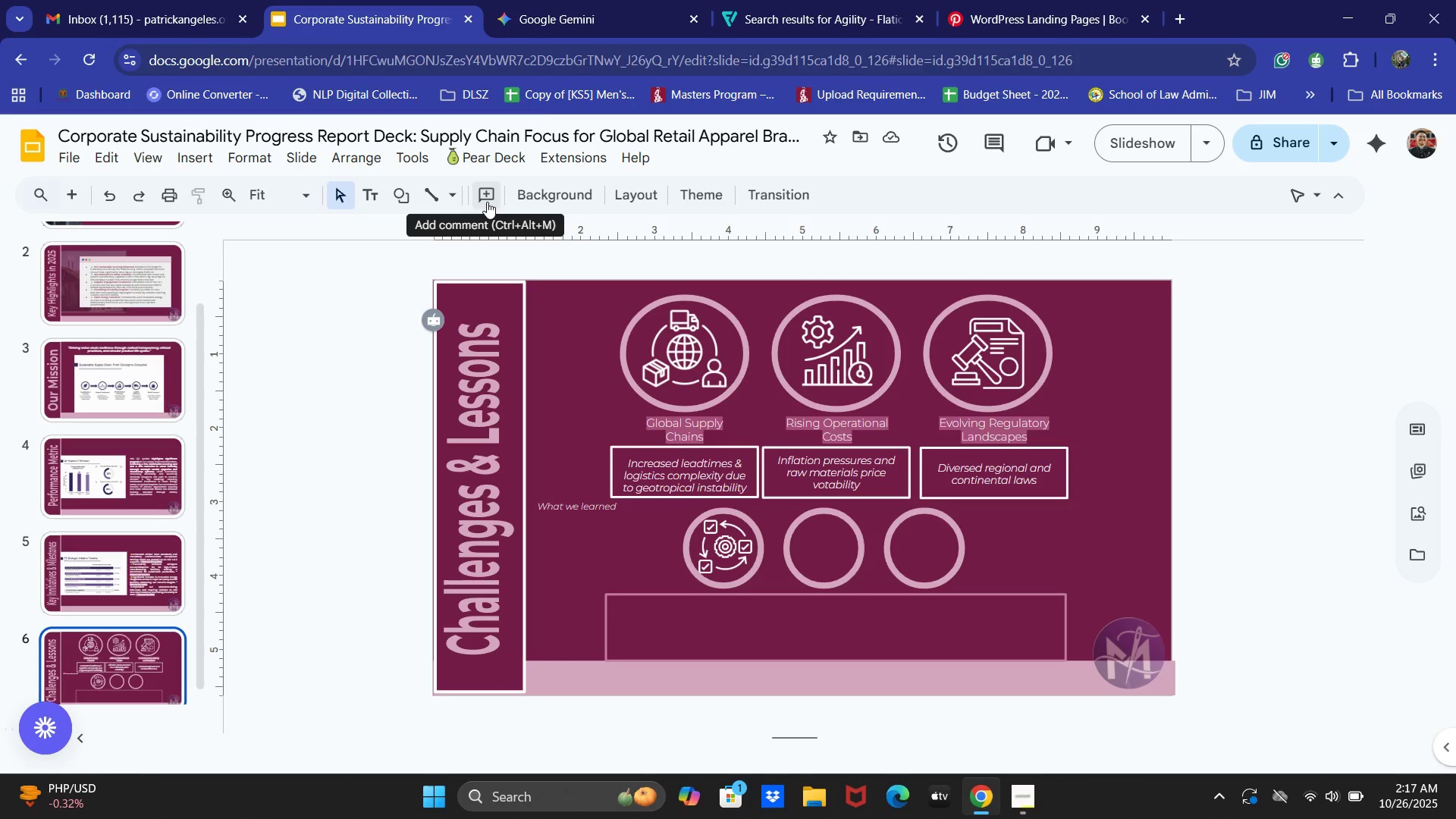 
left_click([587, 0])
 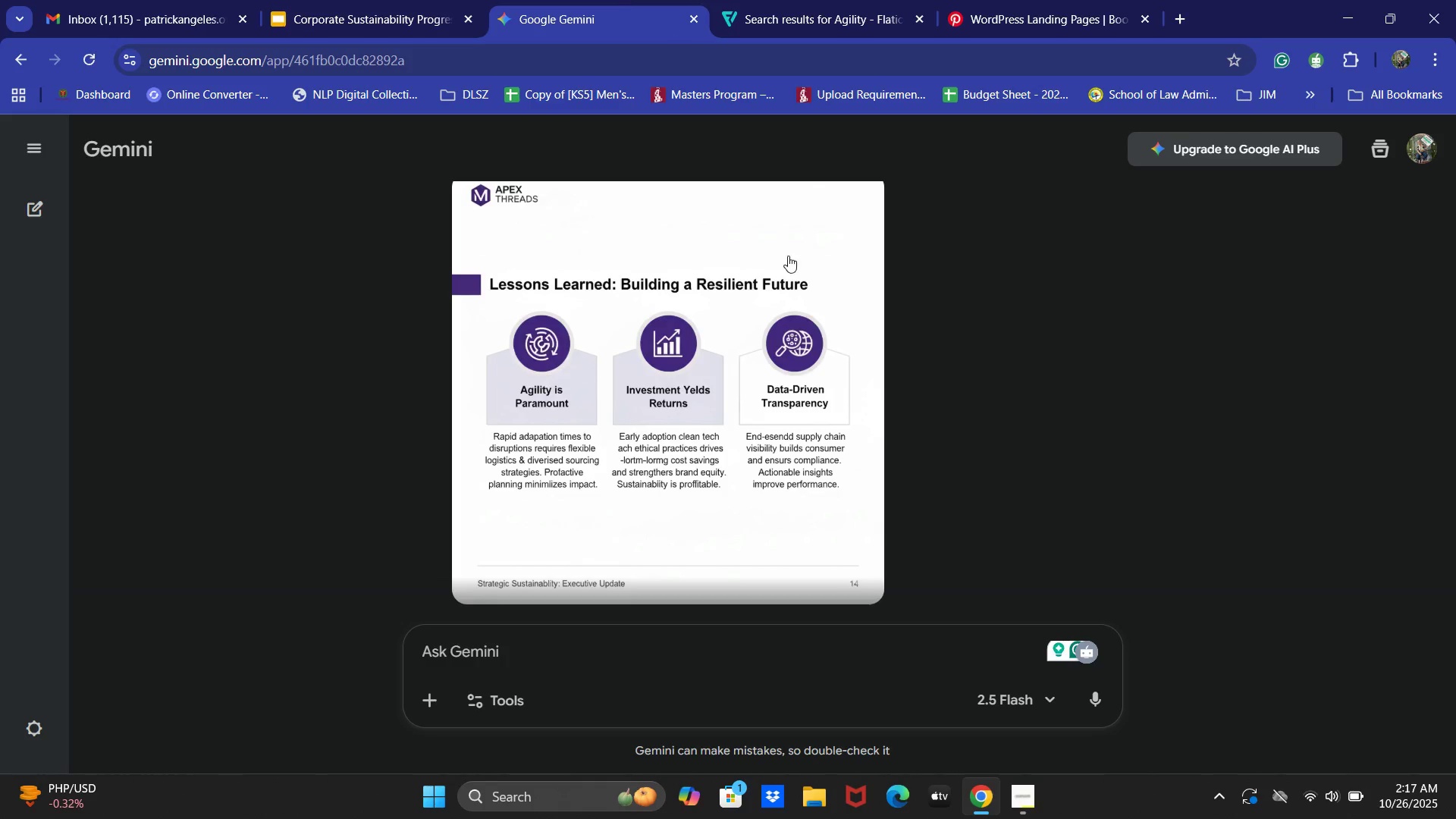 
left_click([883, 0])
 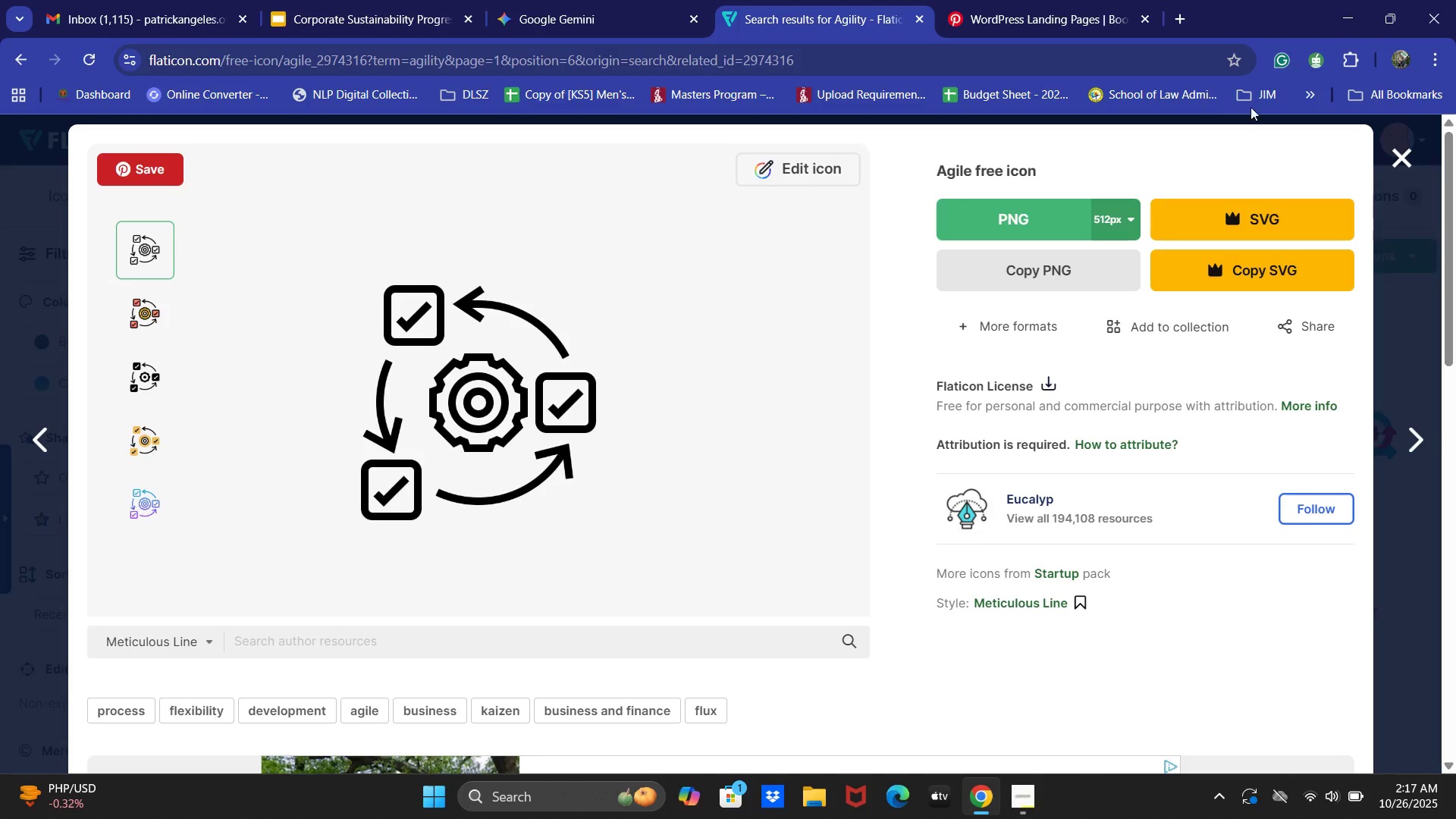 
left_click([1410, 165])
 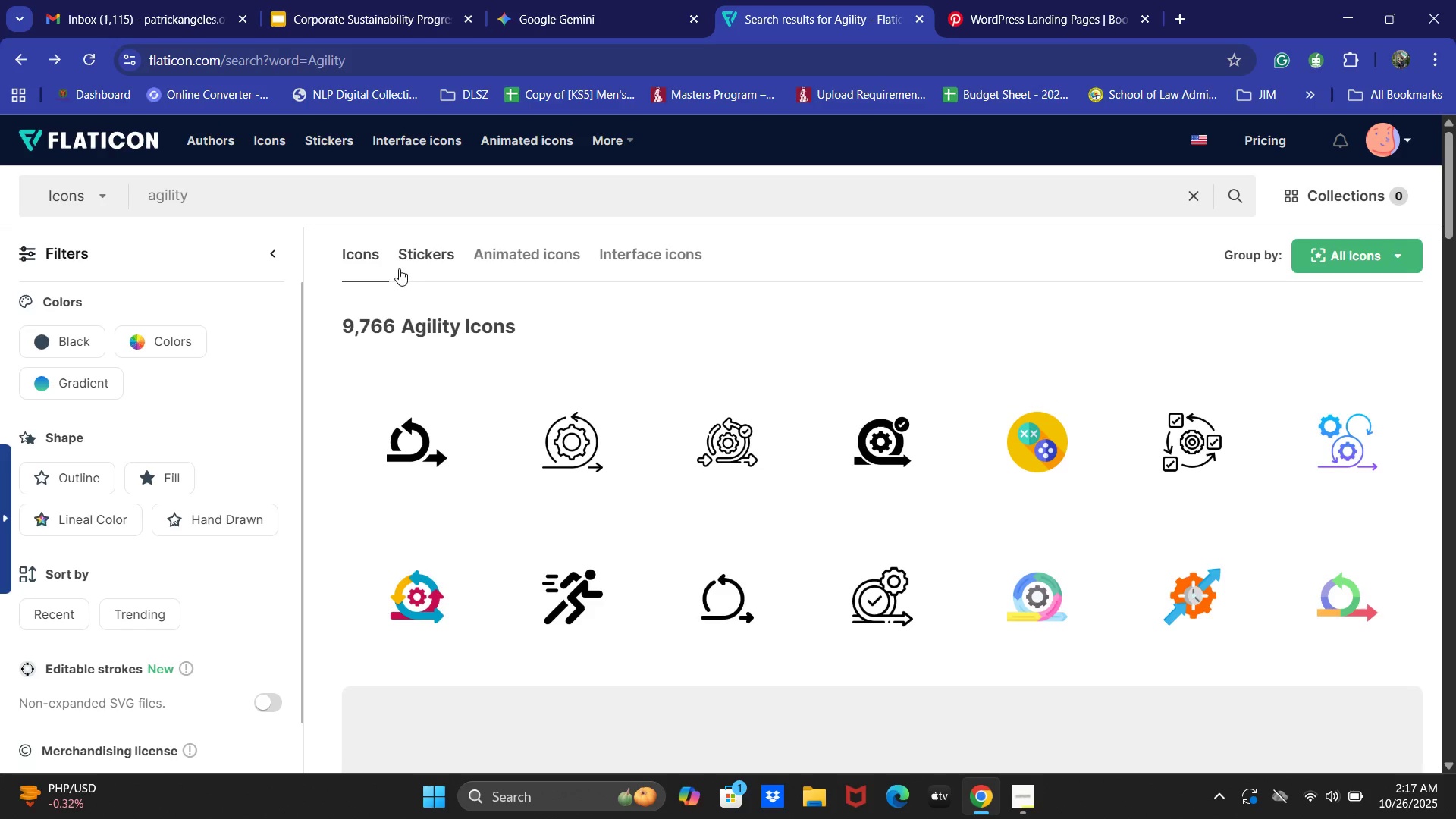 
left_click([380, 217])
 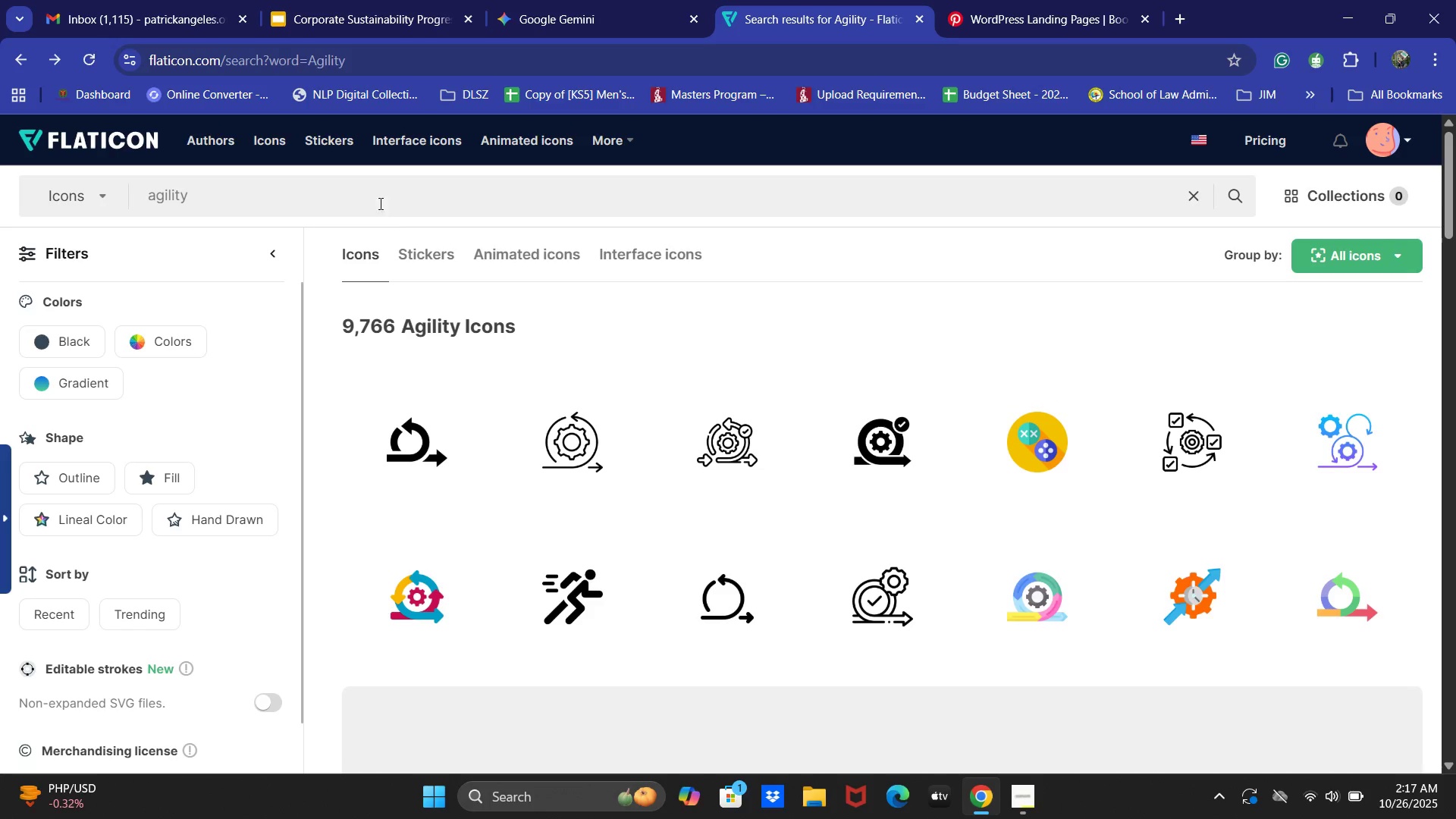 
double_click([378, 195])
 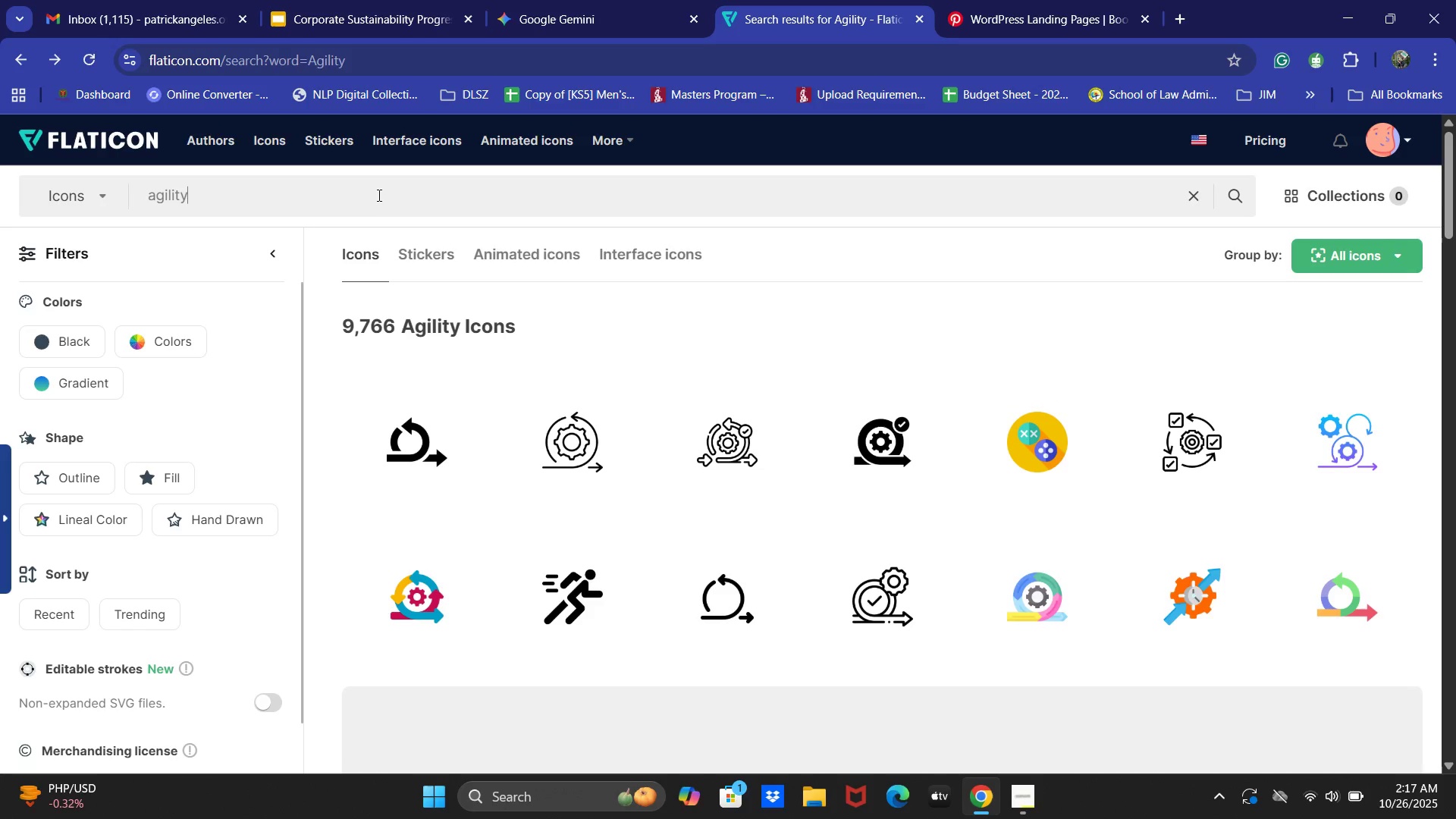 
key(Control+A)
 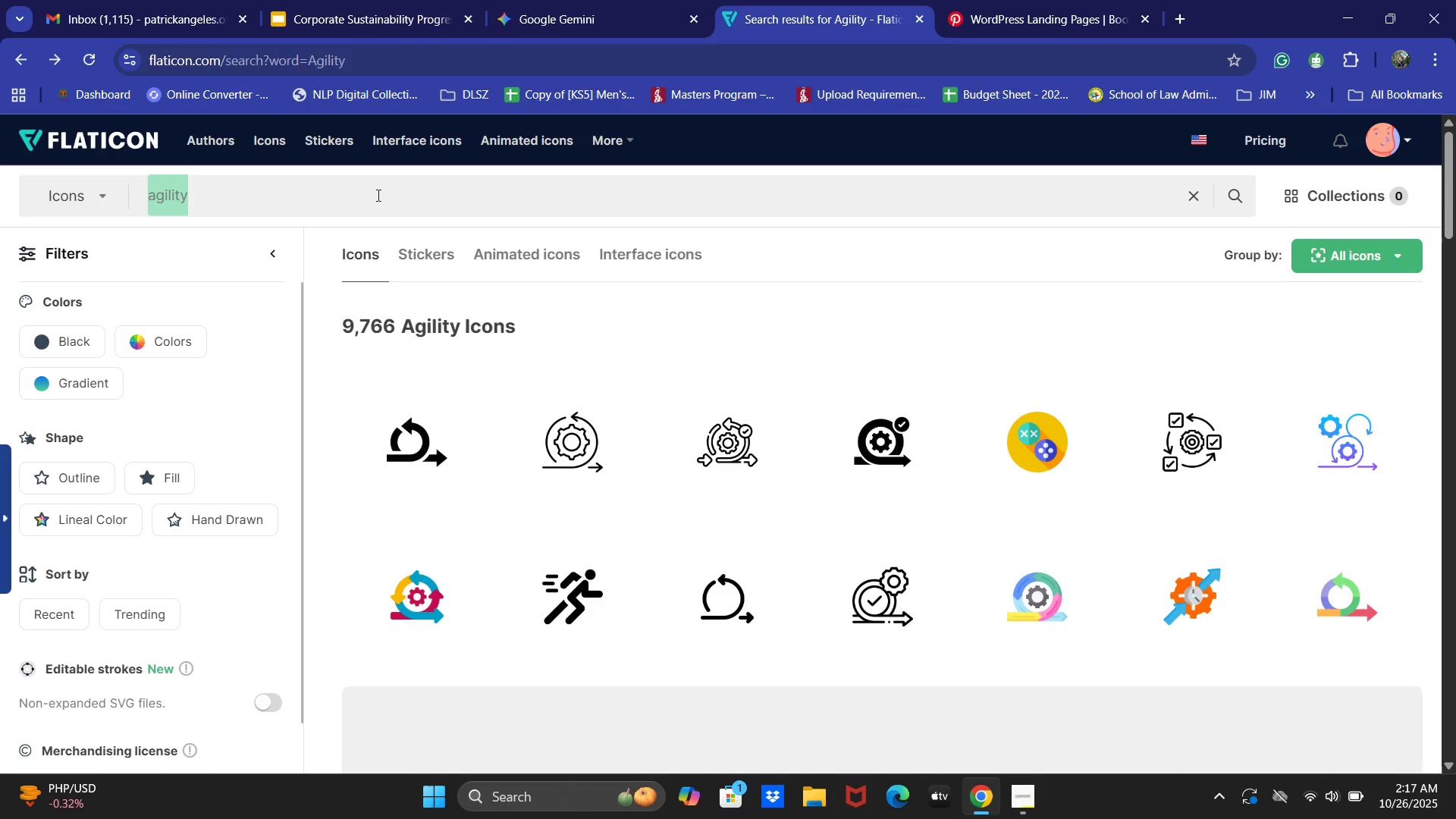 
type(Investments)
 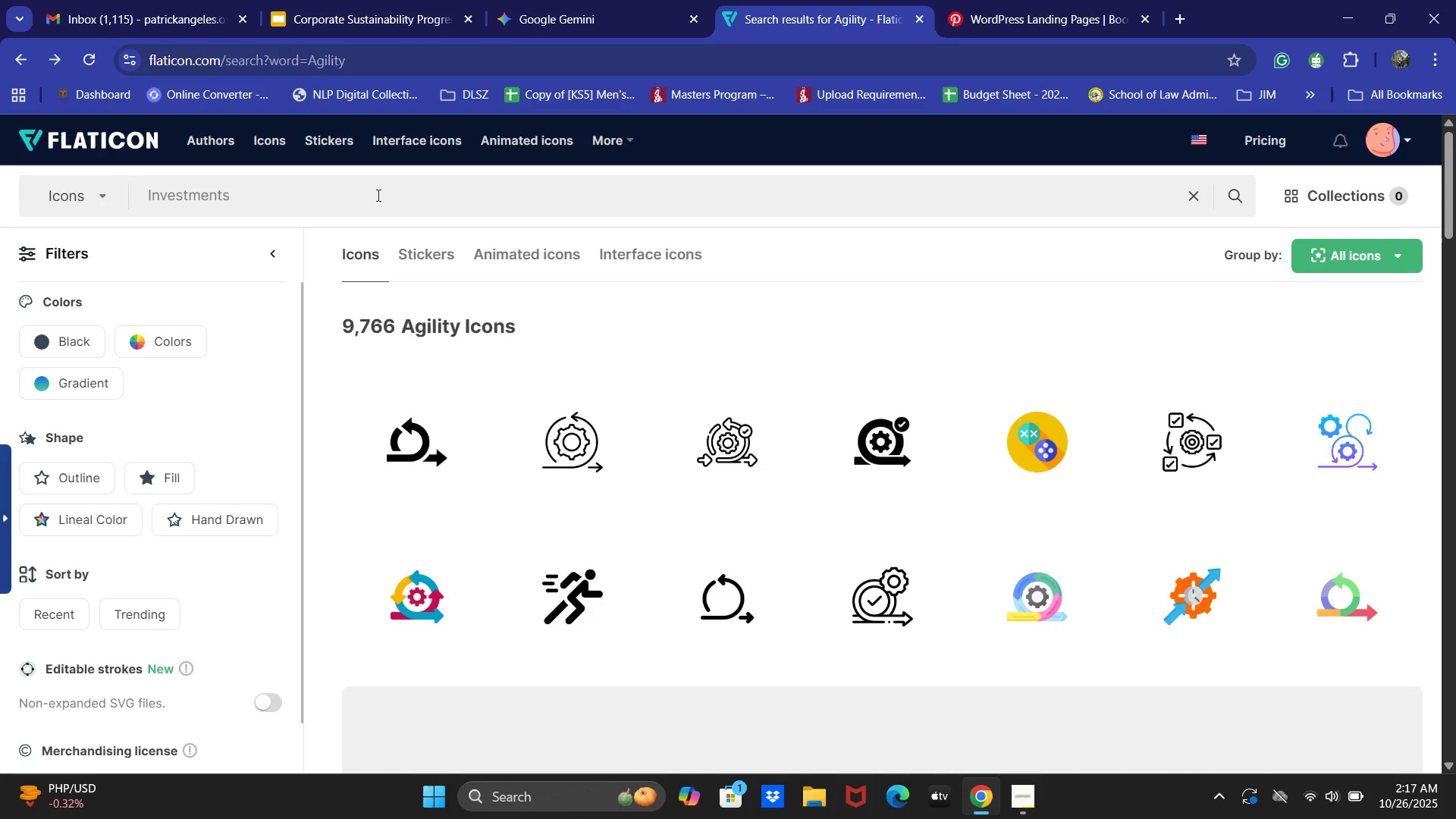 
key(Enter)
 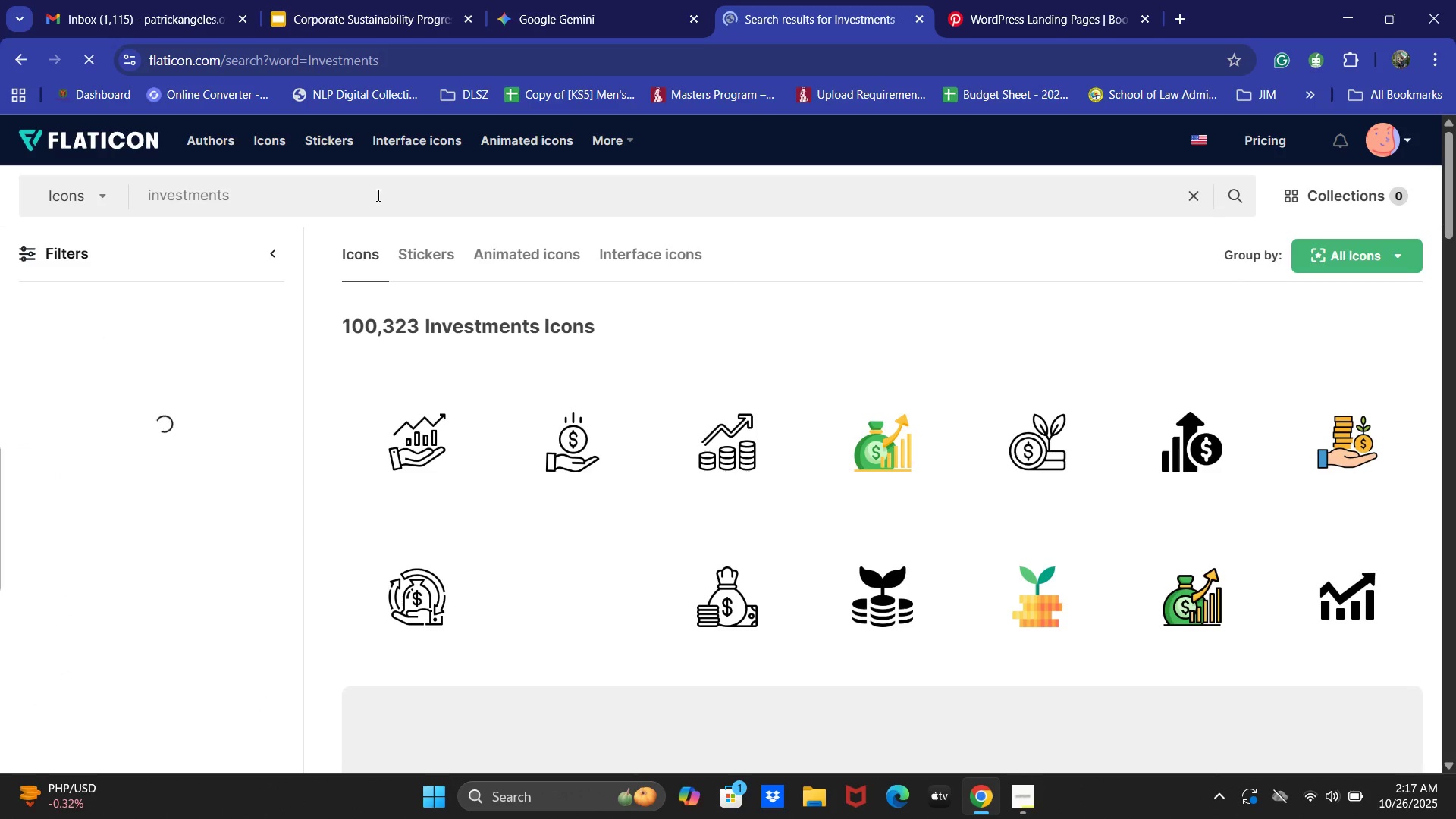 
left_click([733, 417])
 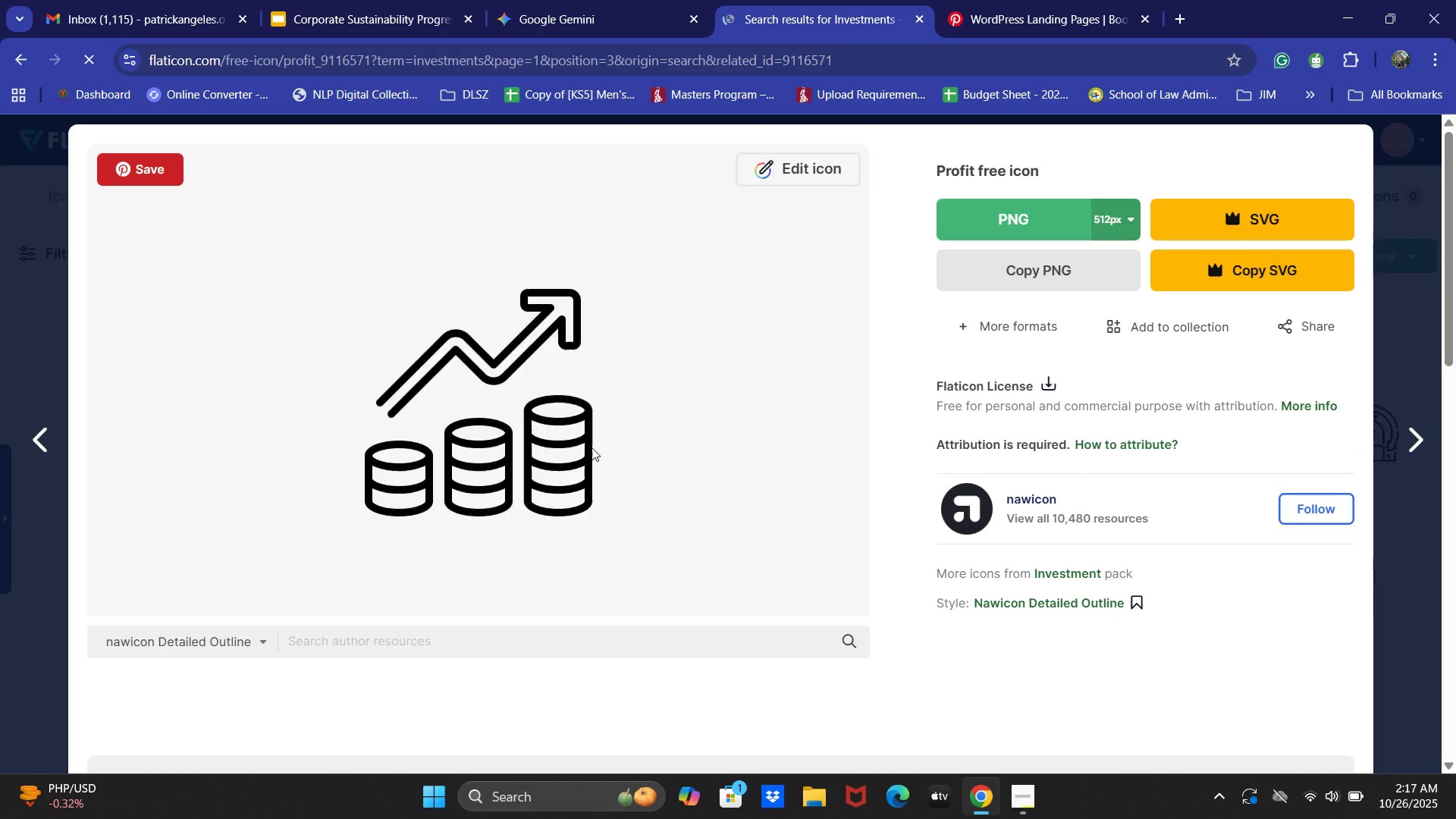 
right_click([516, 419])
 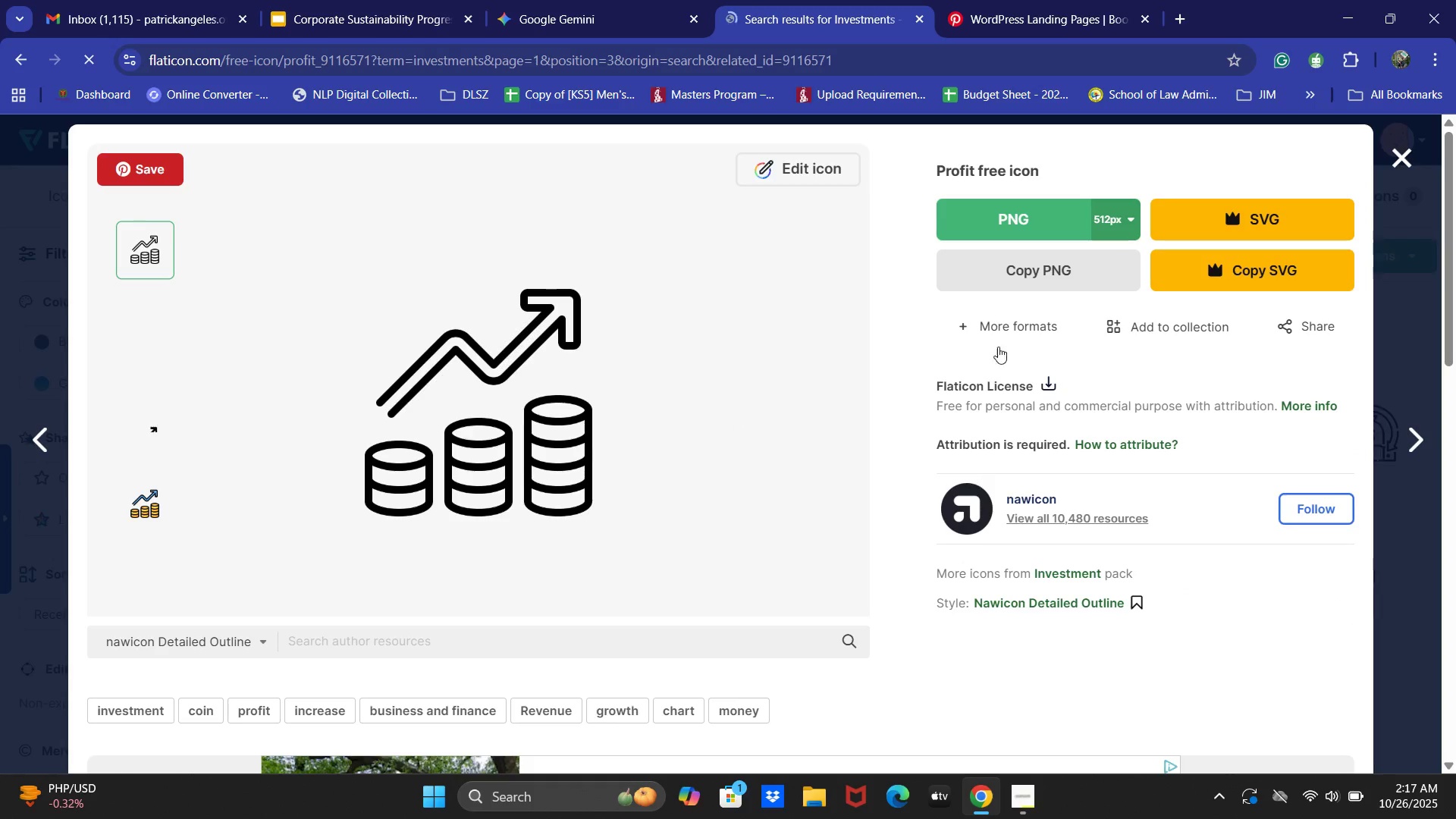 
left_click([998, 273])
 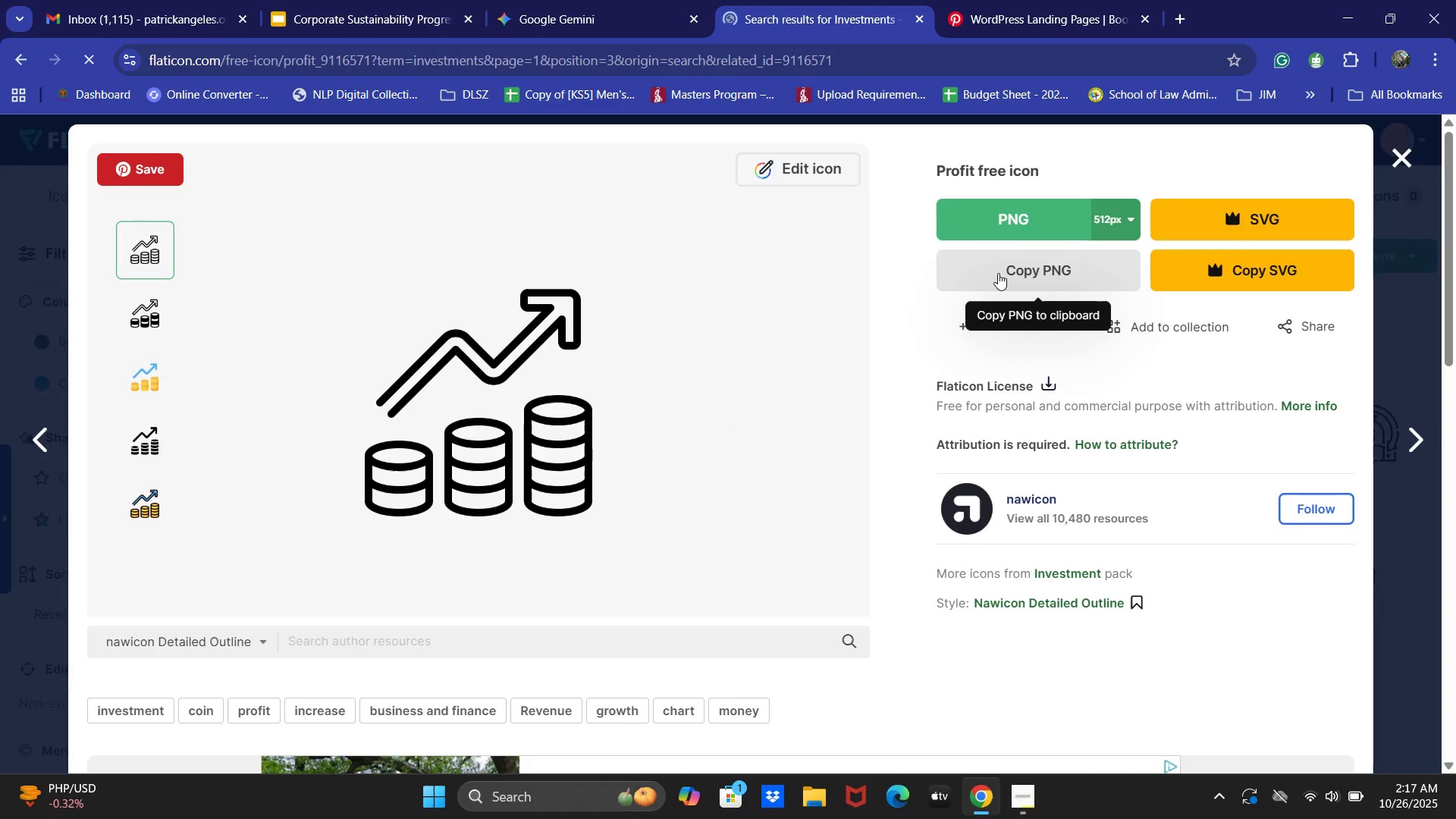 
left_click([998, 273])
 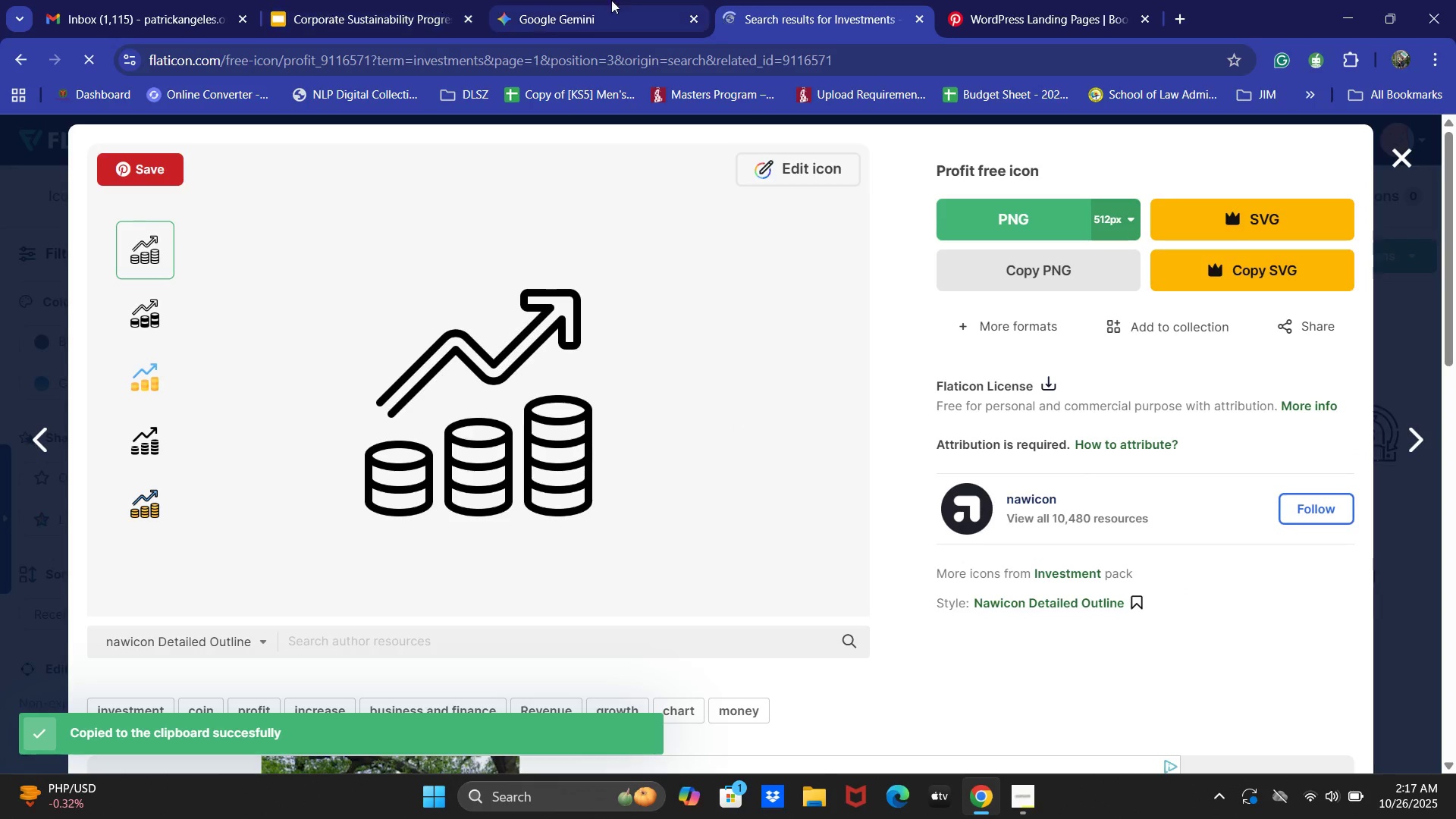 
left_click([330, 0])
 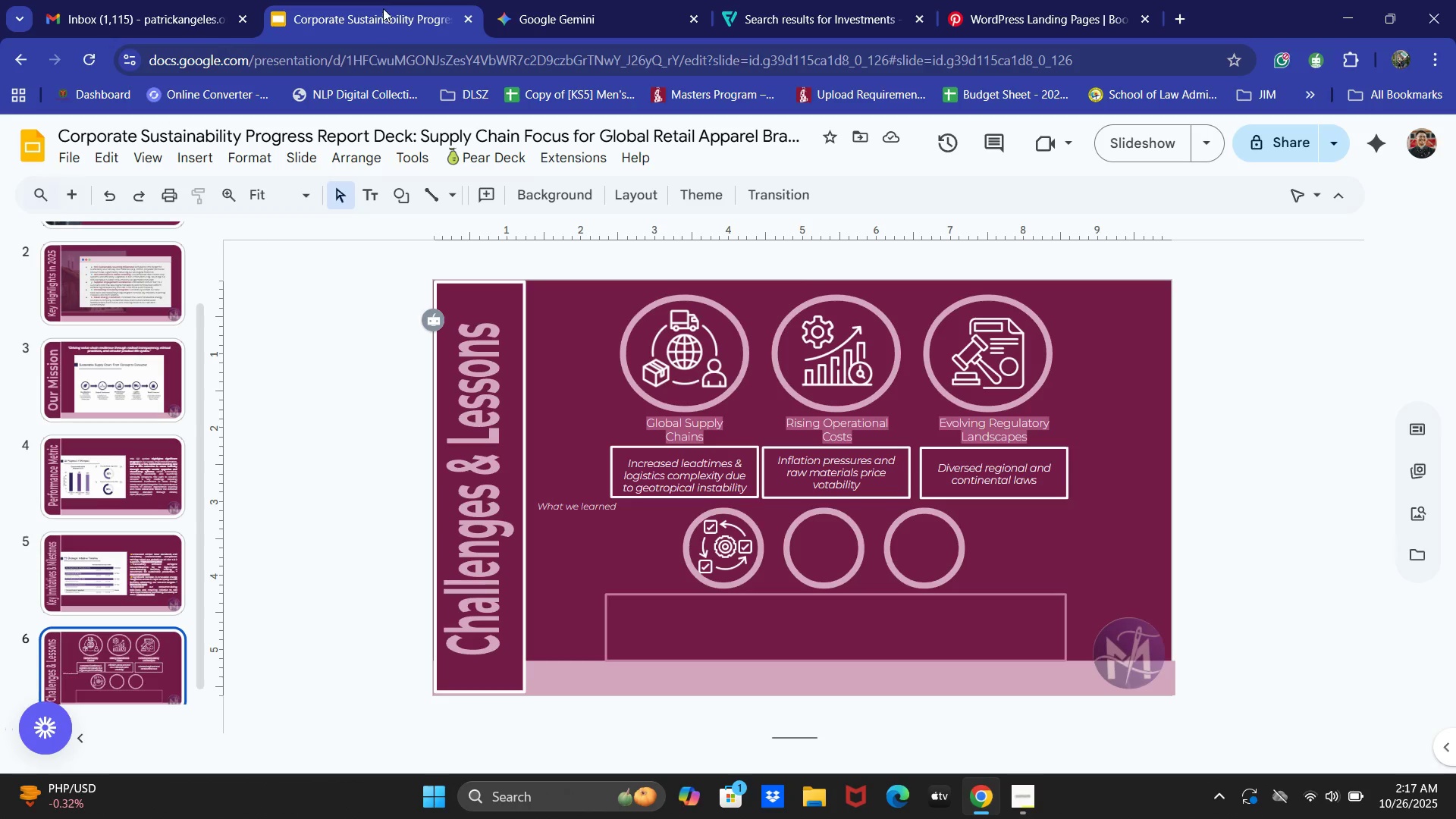 
left_click_drag(start_coordinate=[382, 5], to_coordinate=[540, 11])
 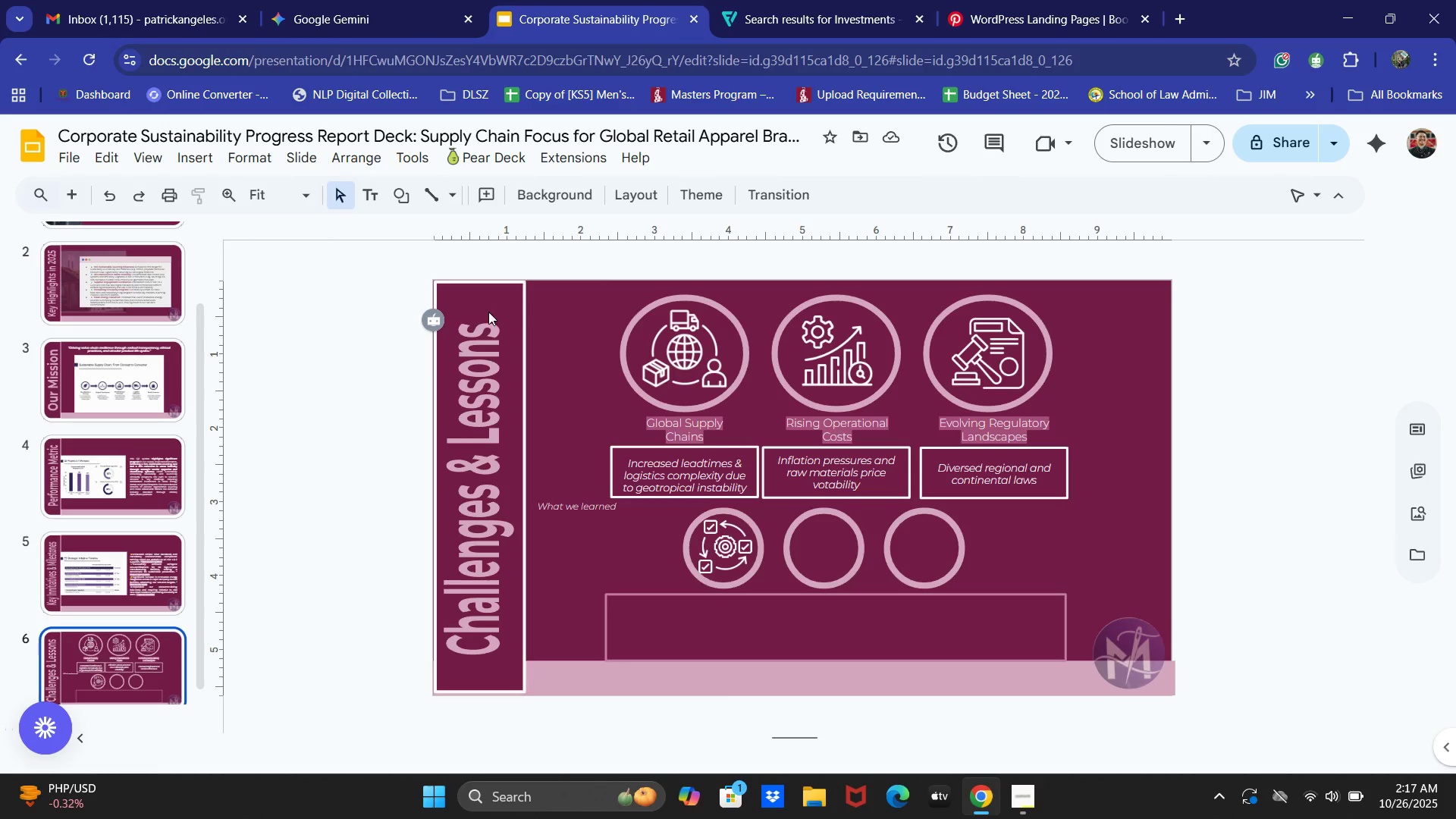 
key(Control+V)
 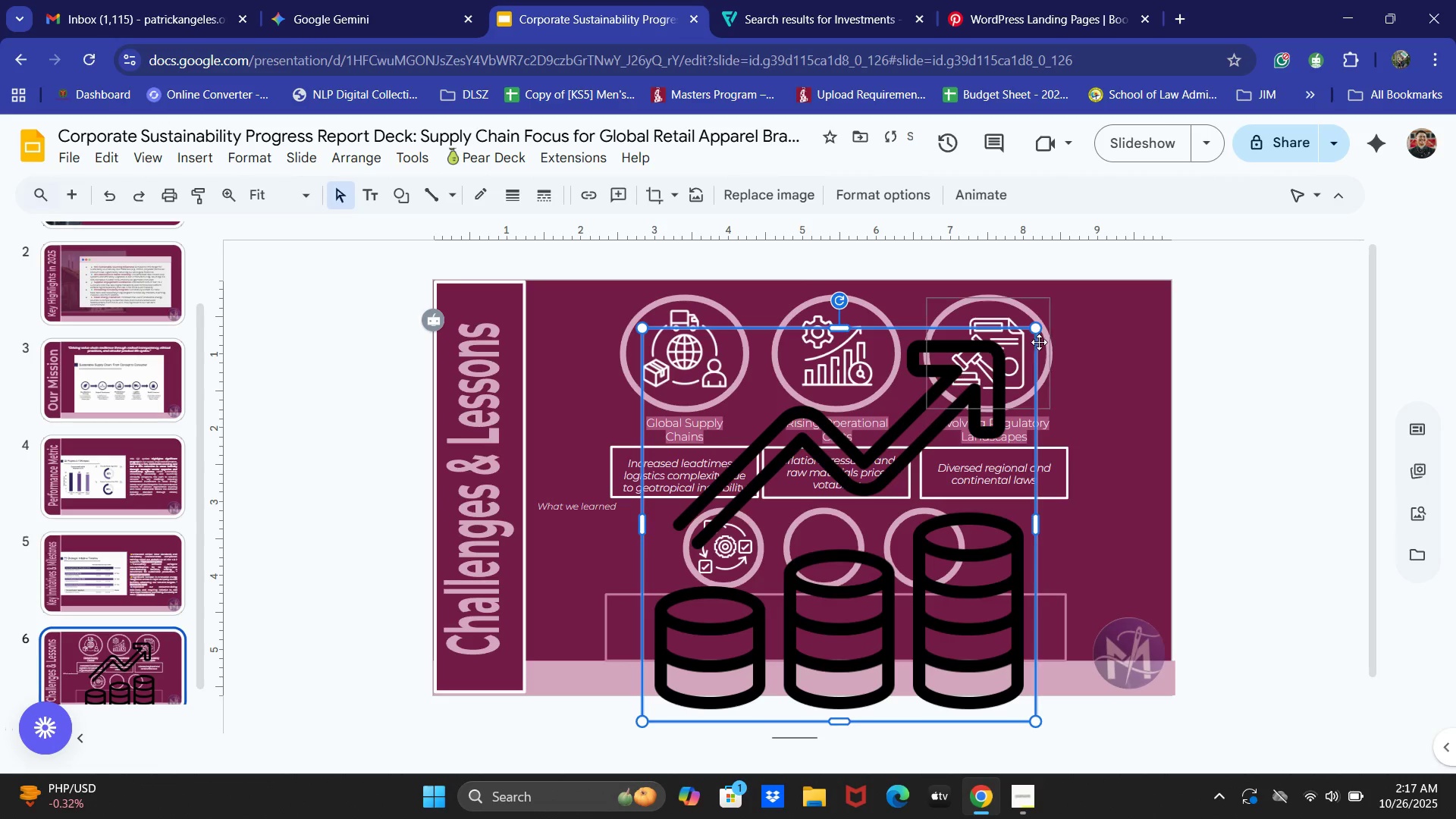 
left_click_drag(start_coordinate=[1036, 331], to_coordinate=[728, 657])
 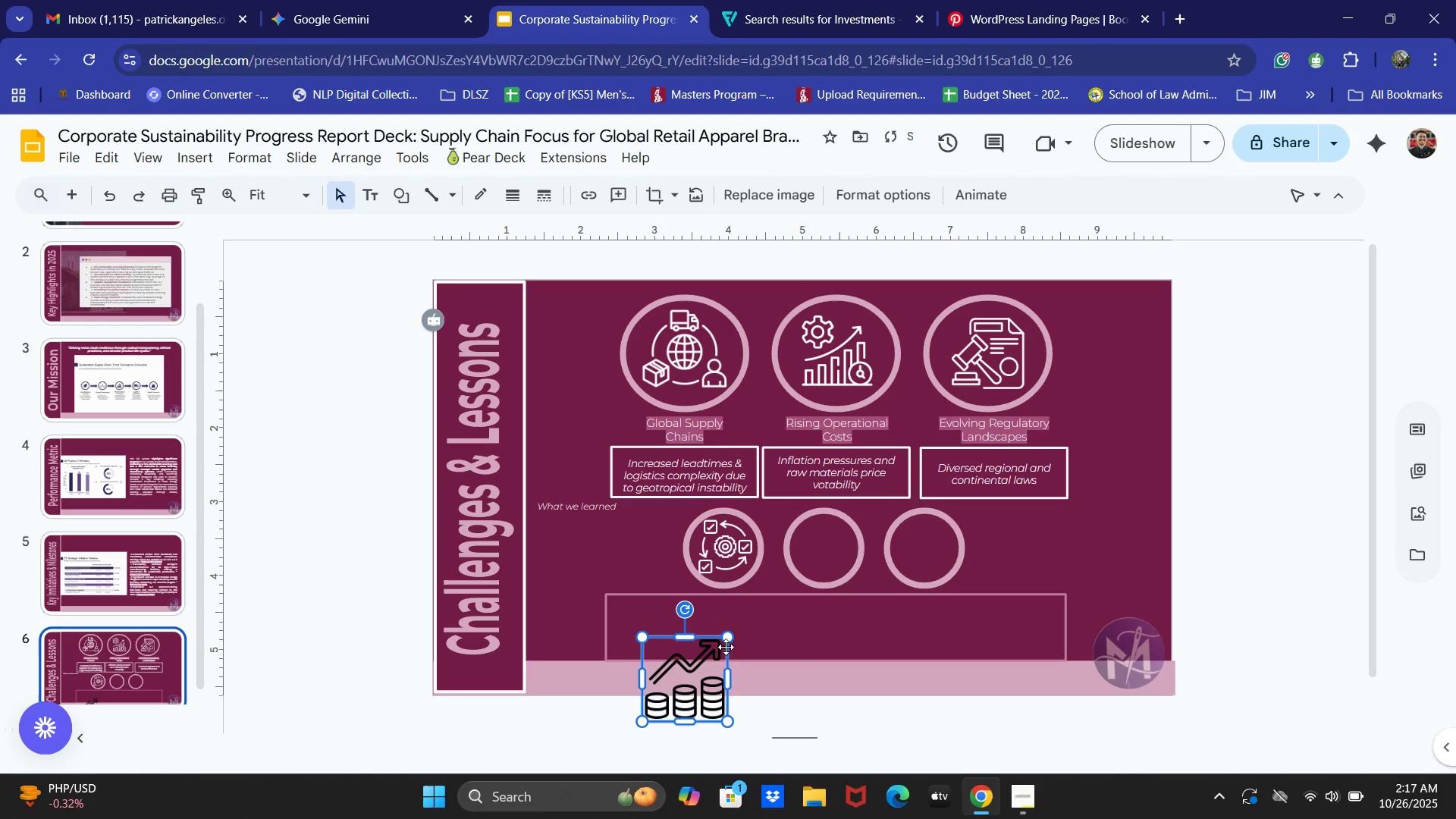 
left_click_drag(start_coordinate=[689, 673], to_coordinate=[829, 549])
 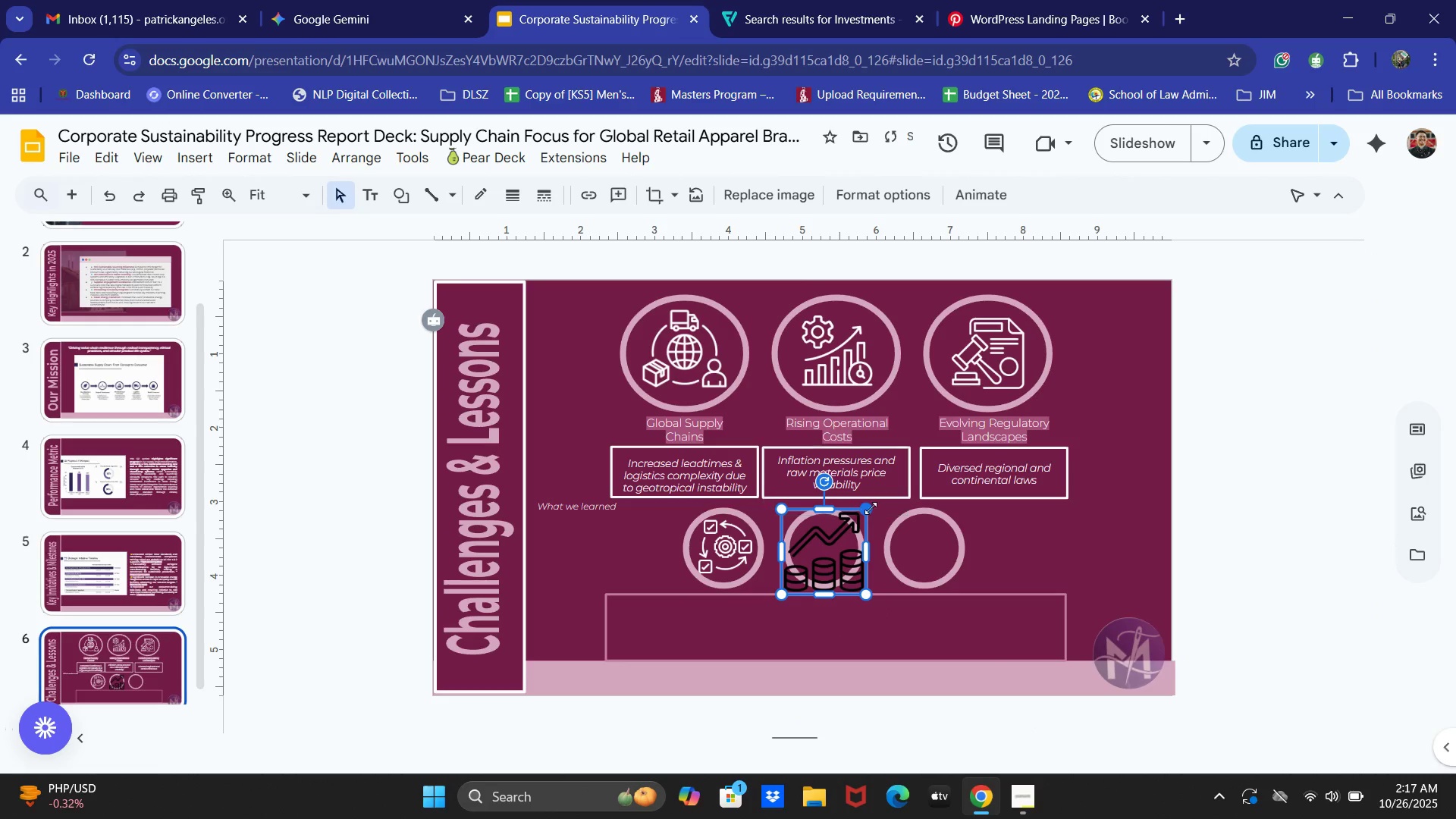 
left_click_drag(start_coordinate=[870, 509], to_coordinate=[839, 533])
 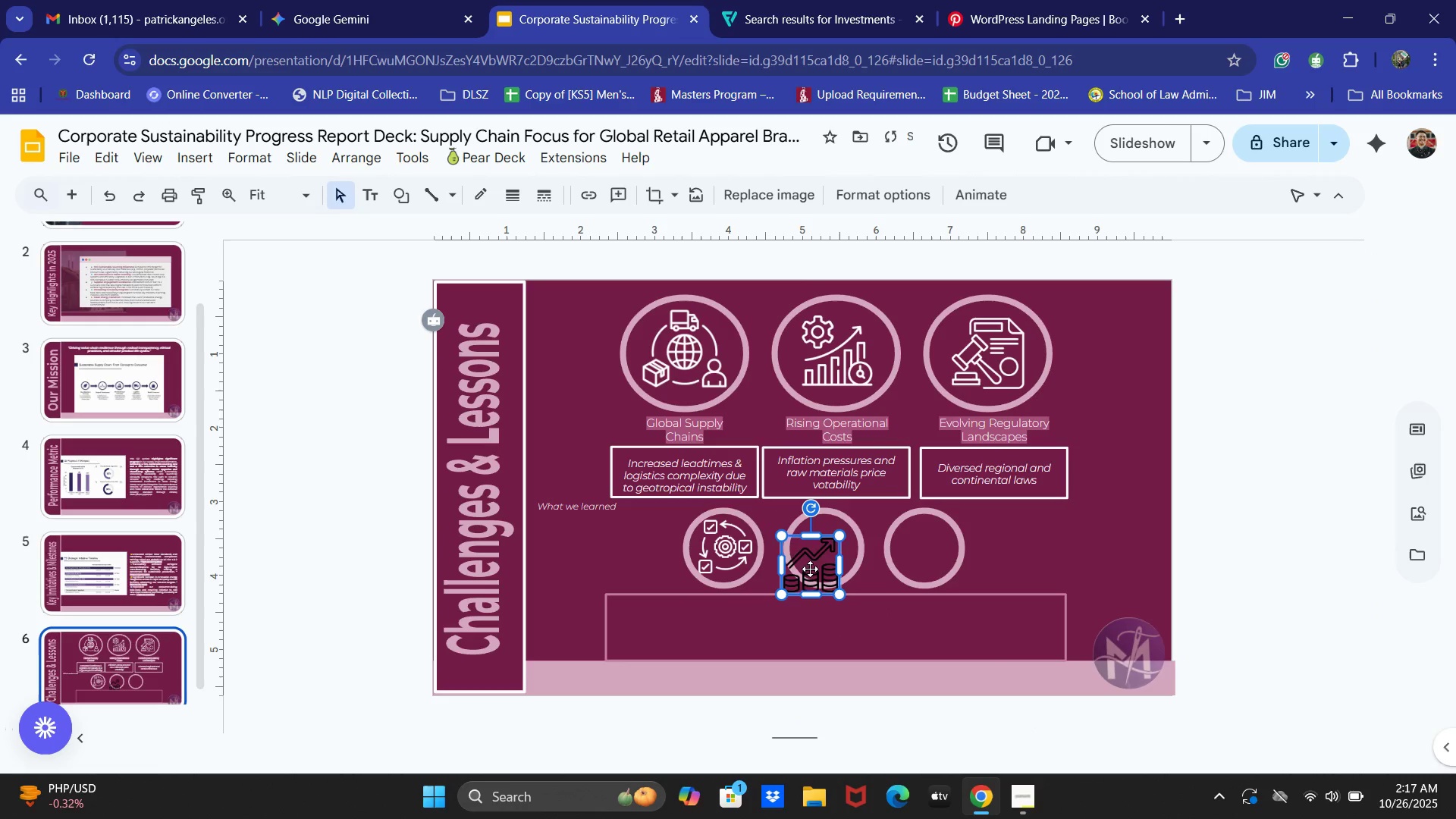 
left_click_drag(start_coordinate=[810, 569], to_coordinate=[824, 554])
 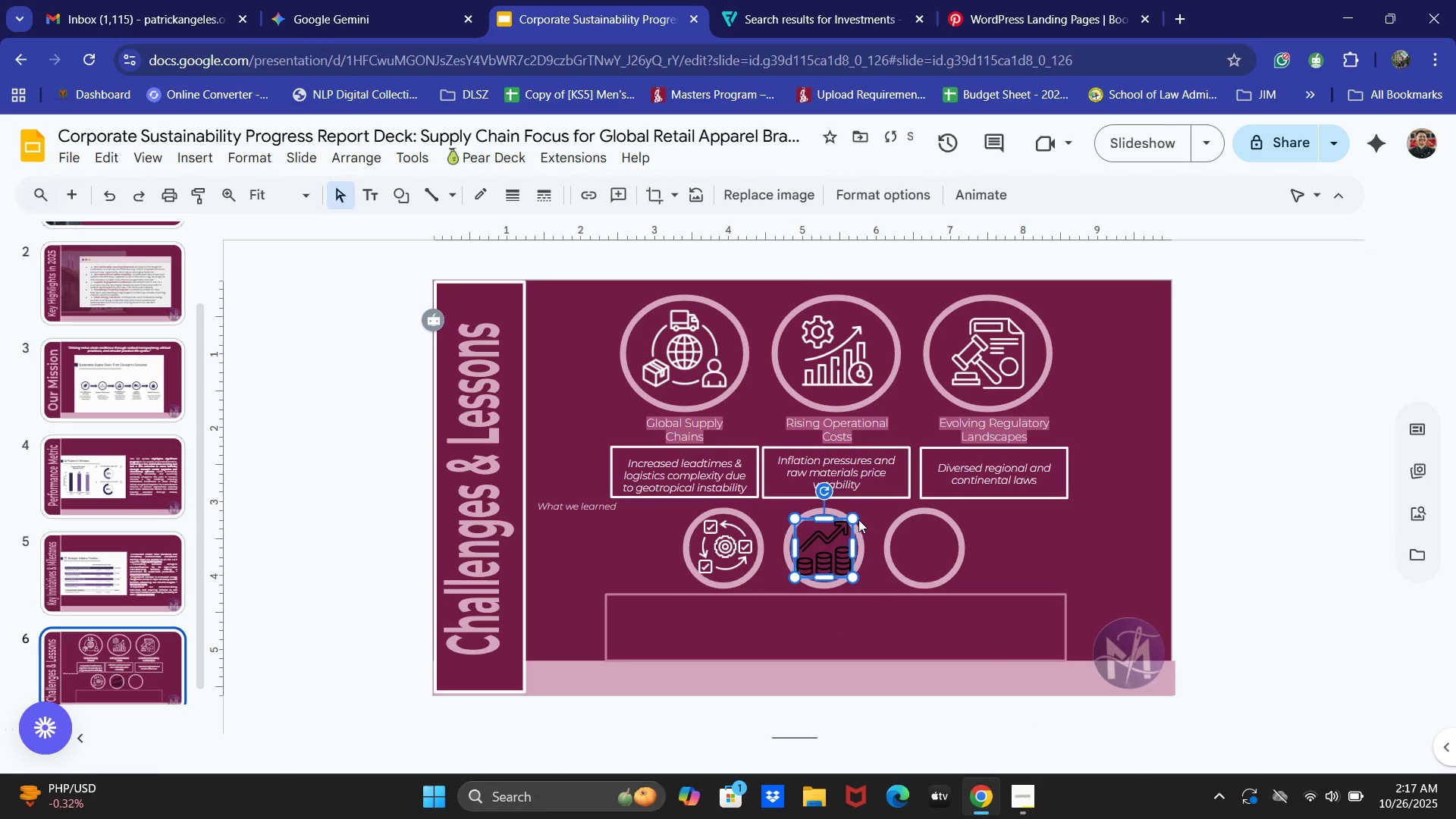 
left_click_drag(start_coordinate=[855, 519], to_coordinate=[844, 527])
 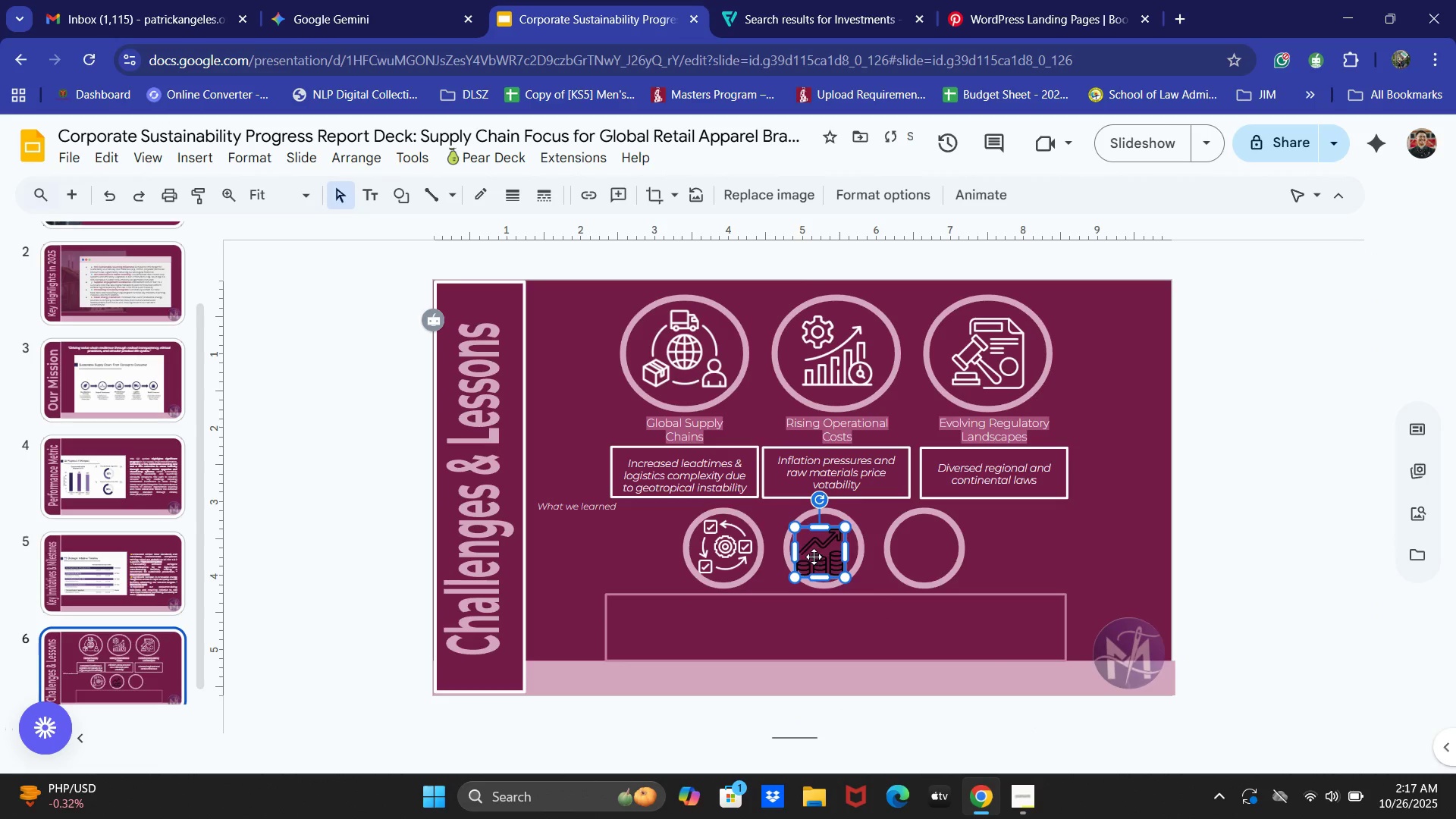 
left_click_drag(start_coordinate=[814, 557], to_coordinate=[821, 553])
 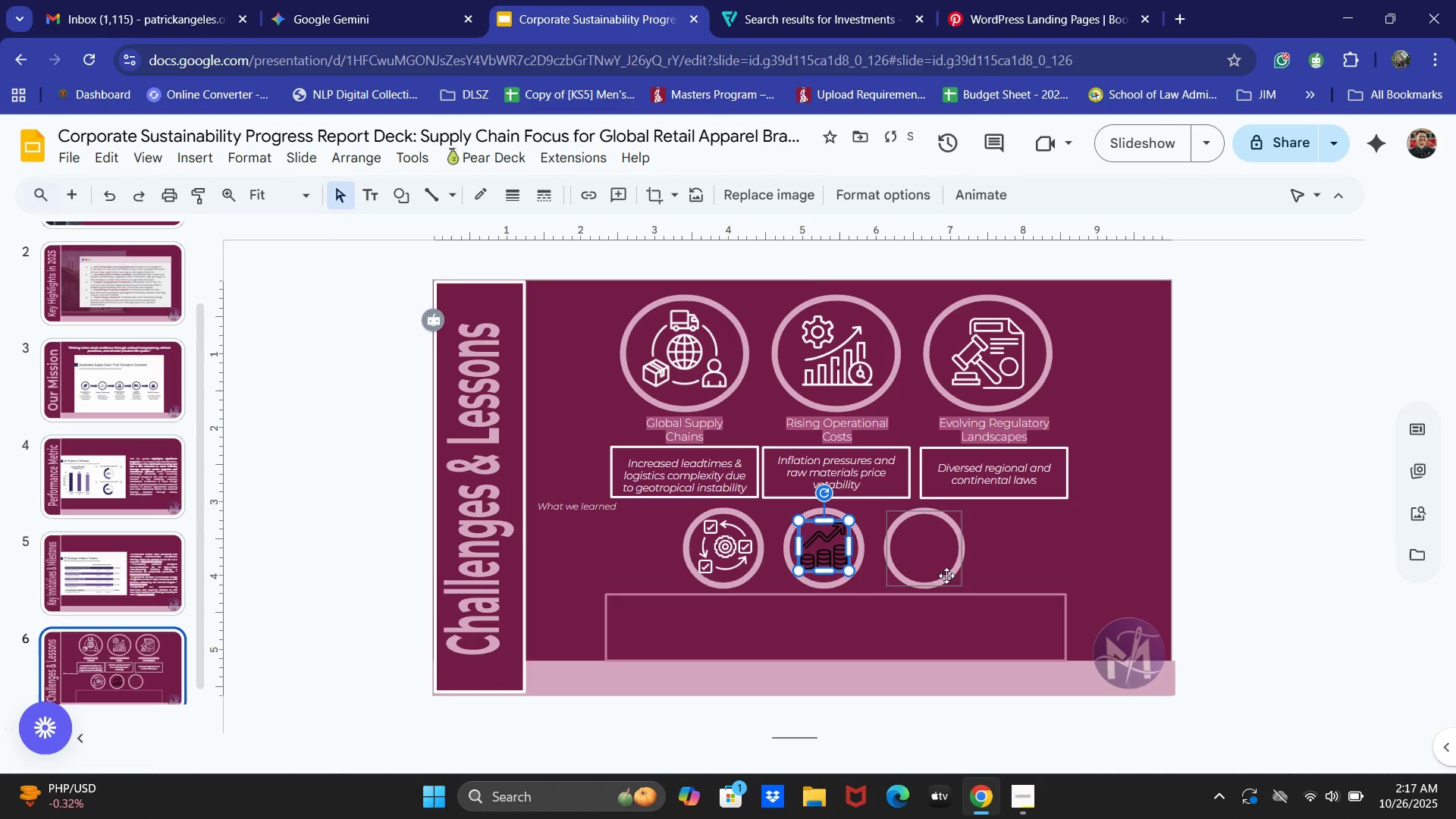 
left_click([1046, 544])
 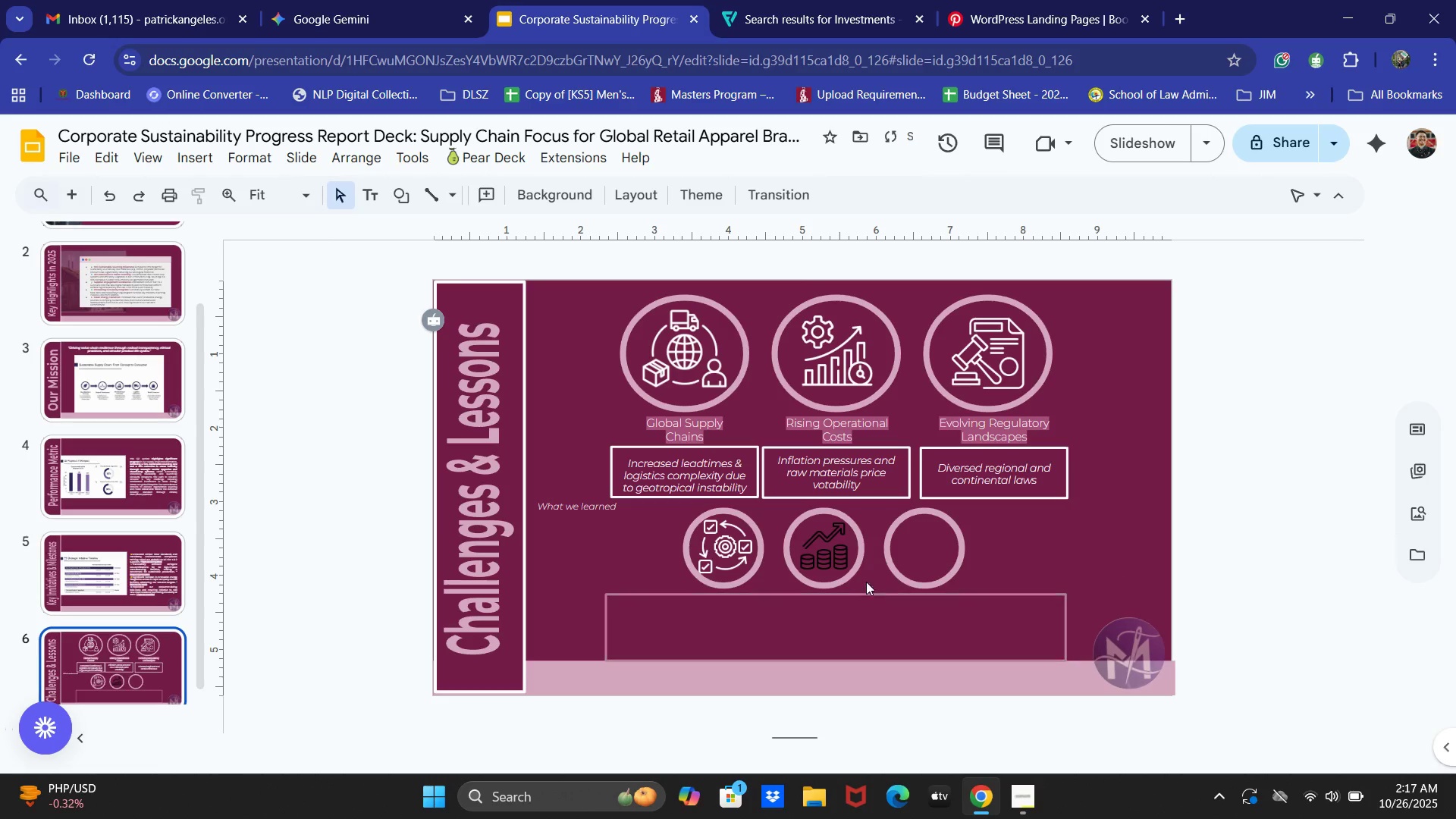 
left_click([824, 557])
 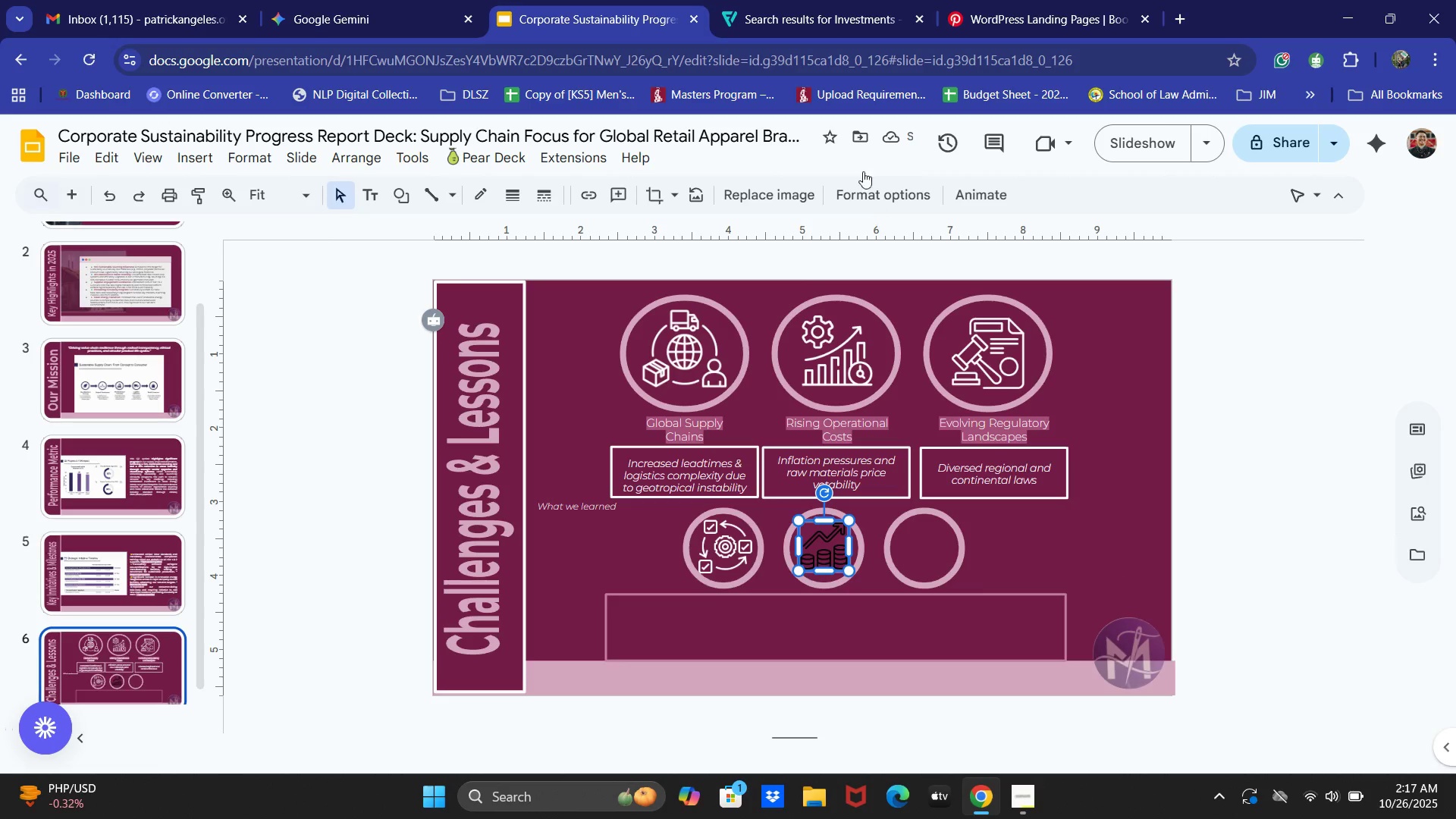 
double_click([867, 184])
 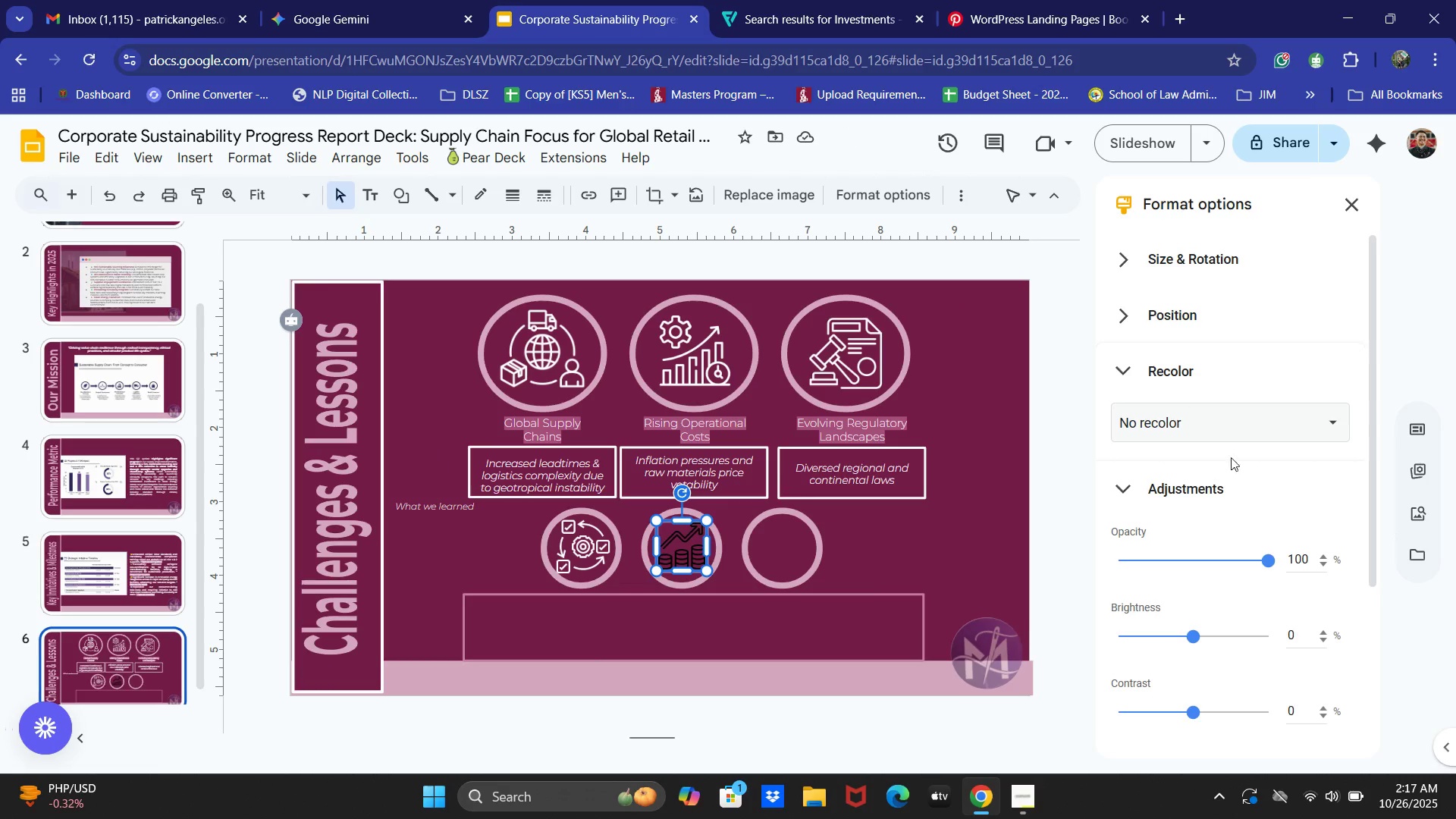 
left_click([1230, 432])
 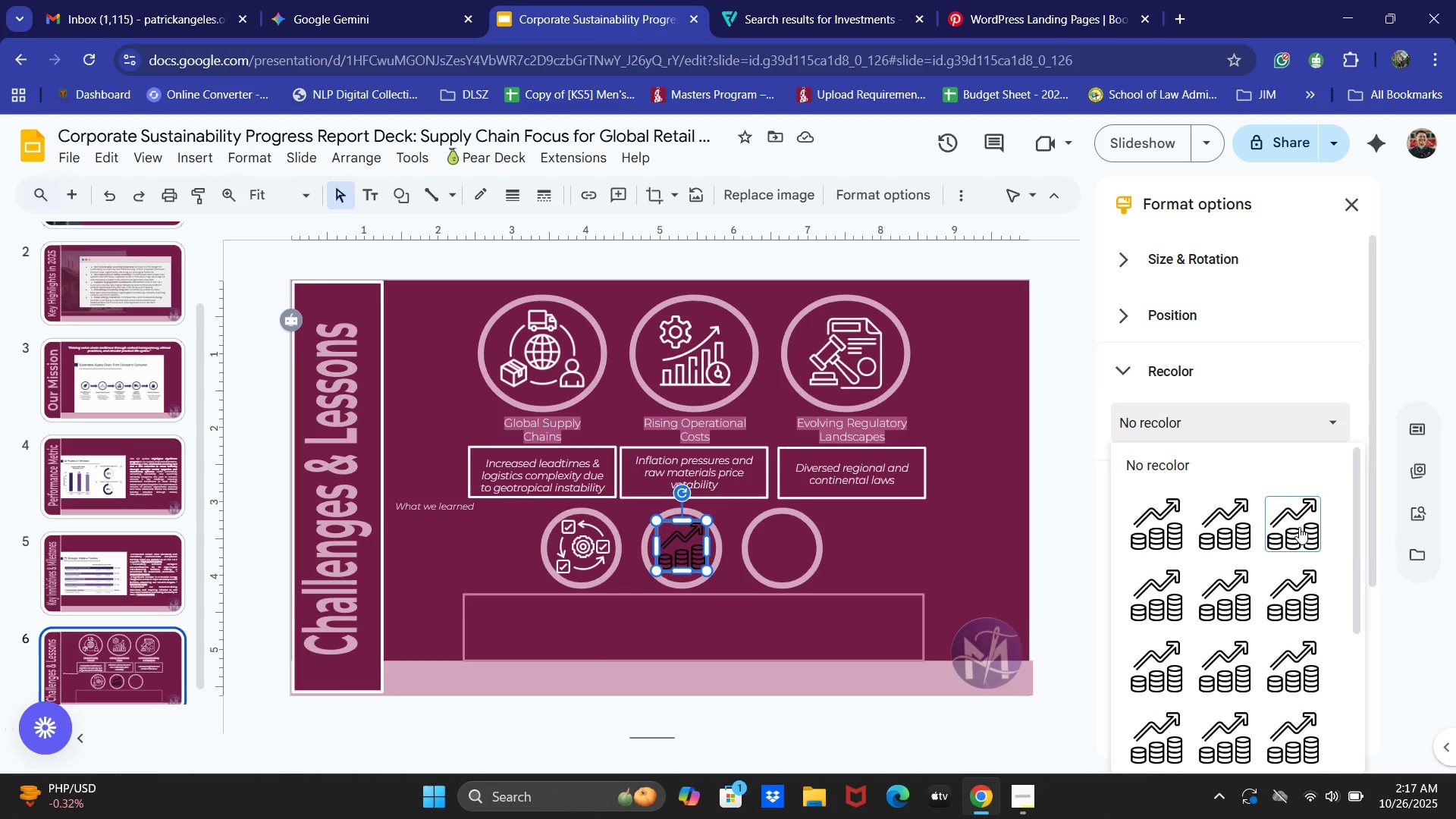 
scroll: coordinate [1261, 588], scroll_direction: down, amount: 4.0
 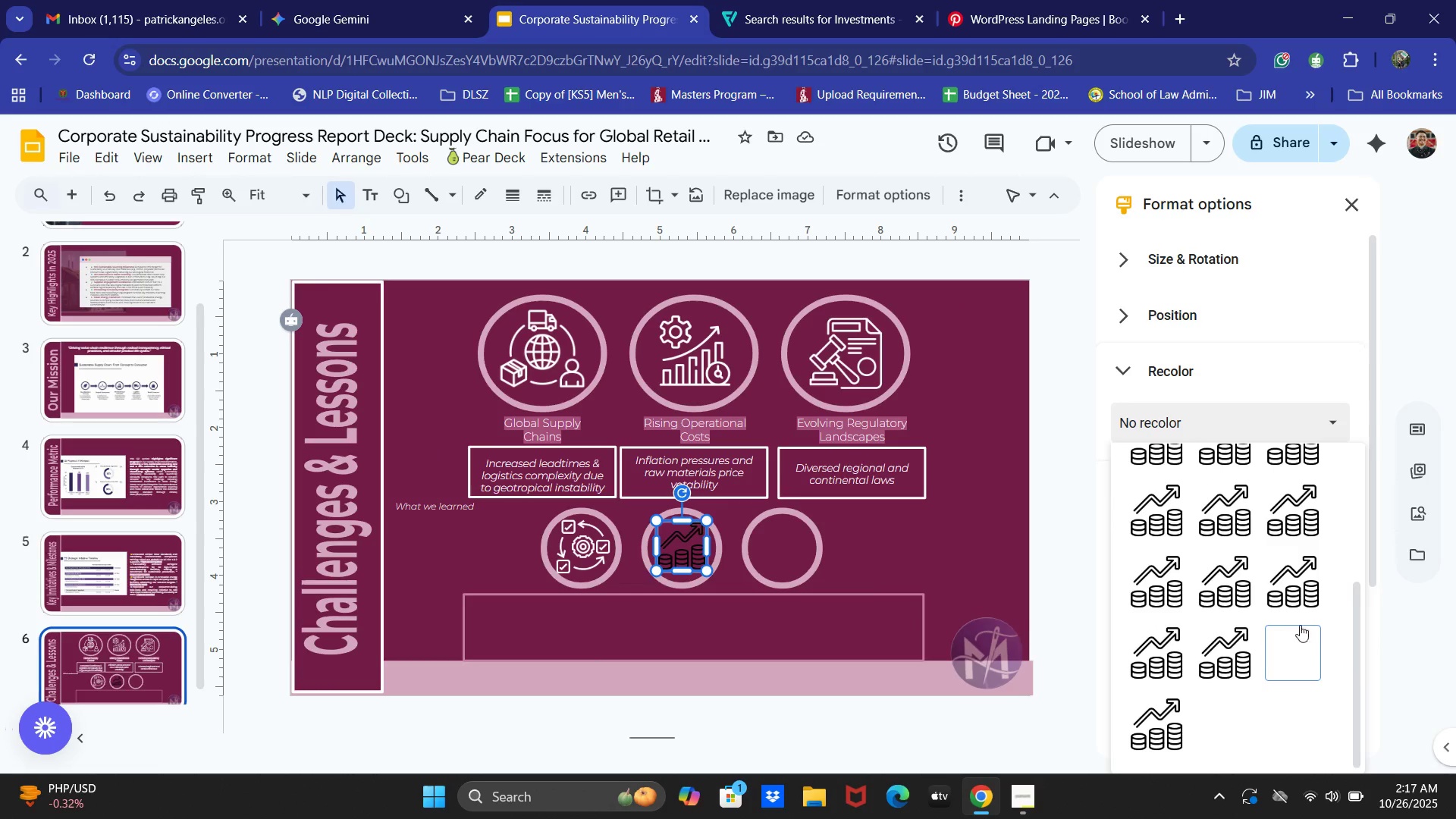 
left_click([1303, 629])
 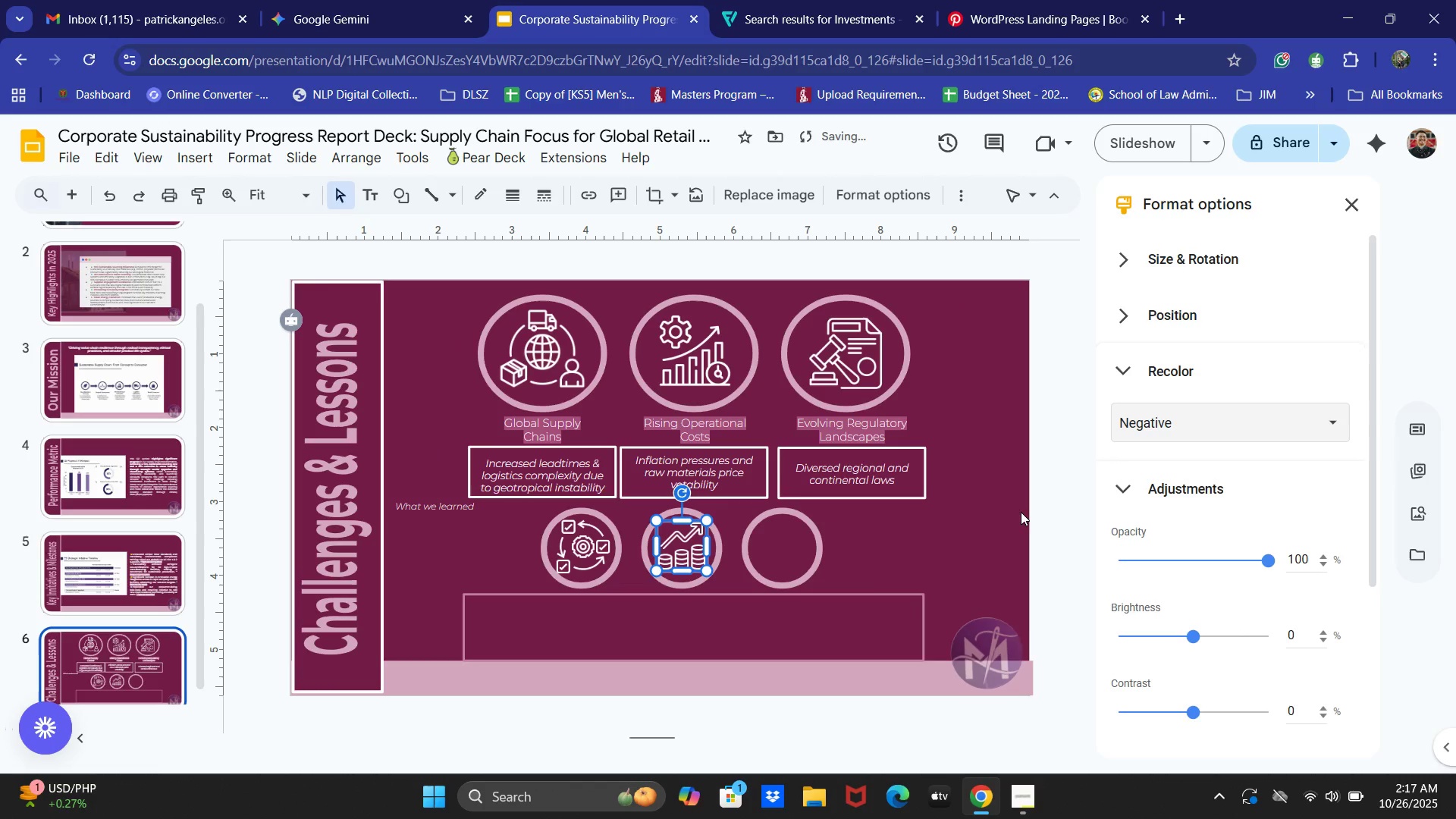 
left_click([1056, 485])
 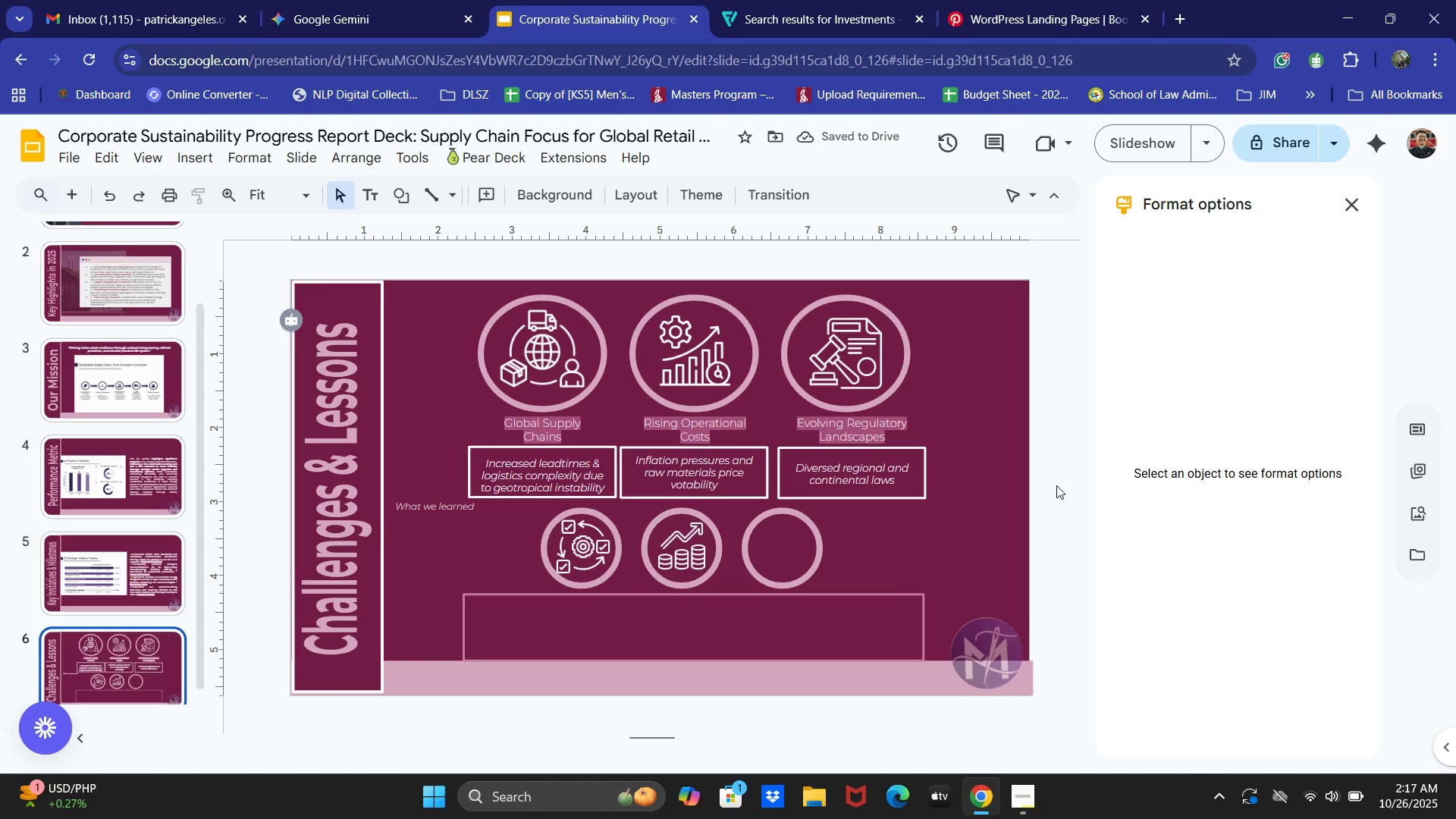 
left_click([823, 631])
 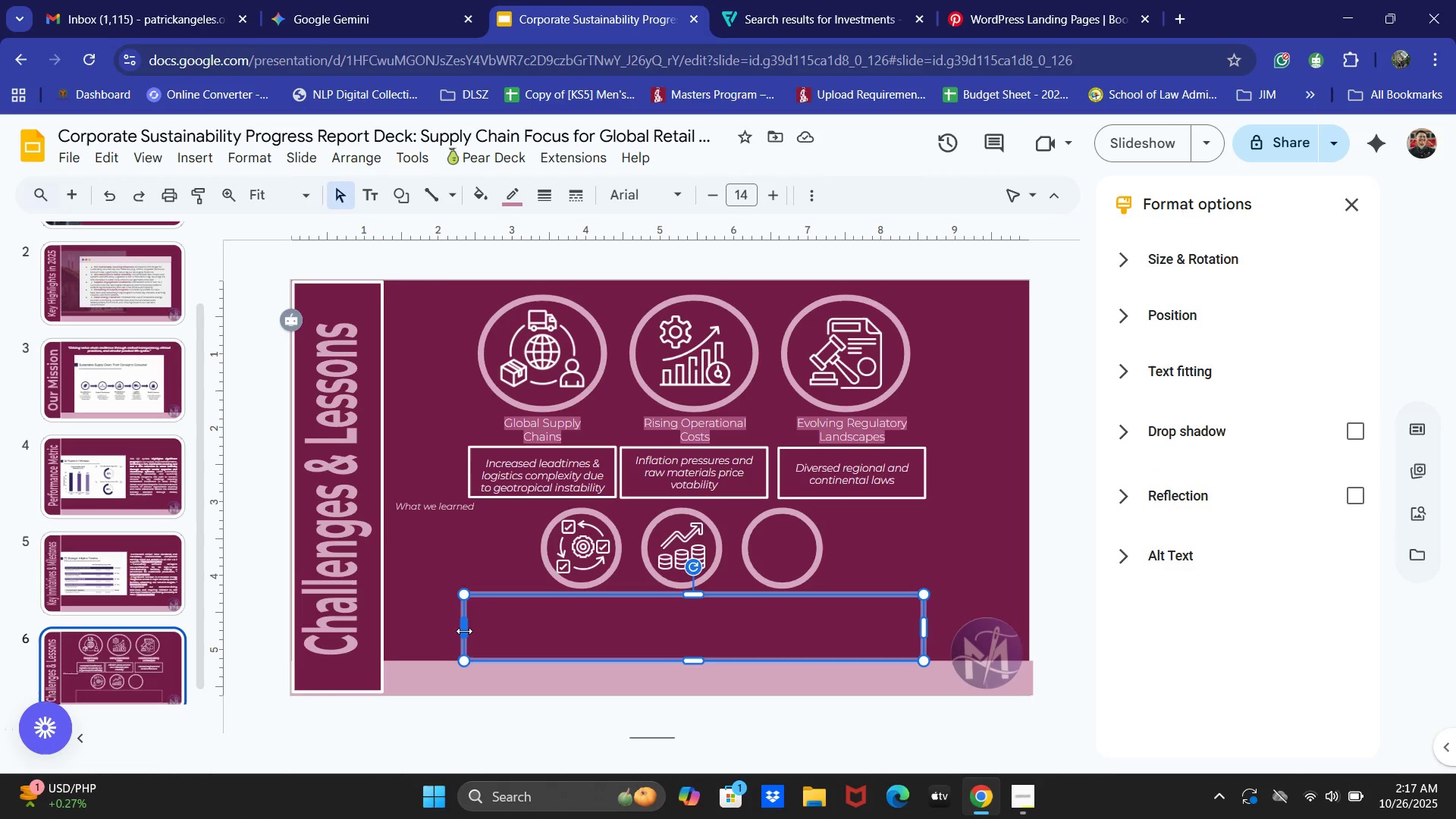 
left_click_drag(start_coordinate=[464, 629], to_coordinate=[442, 629])
 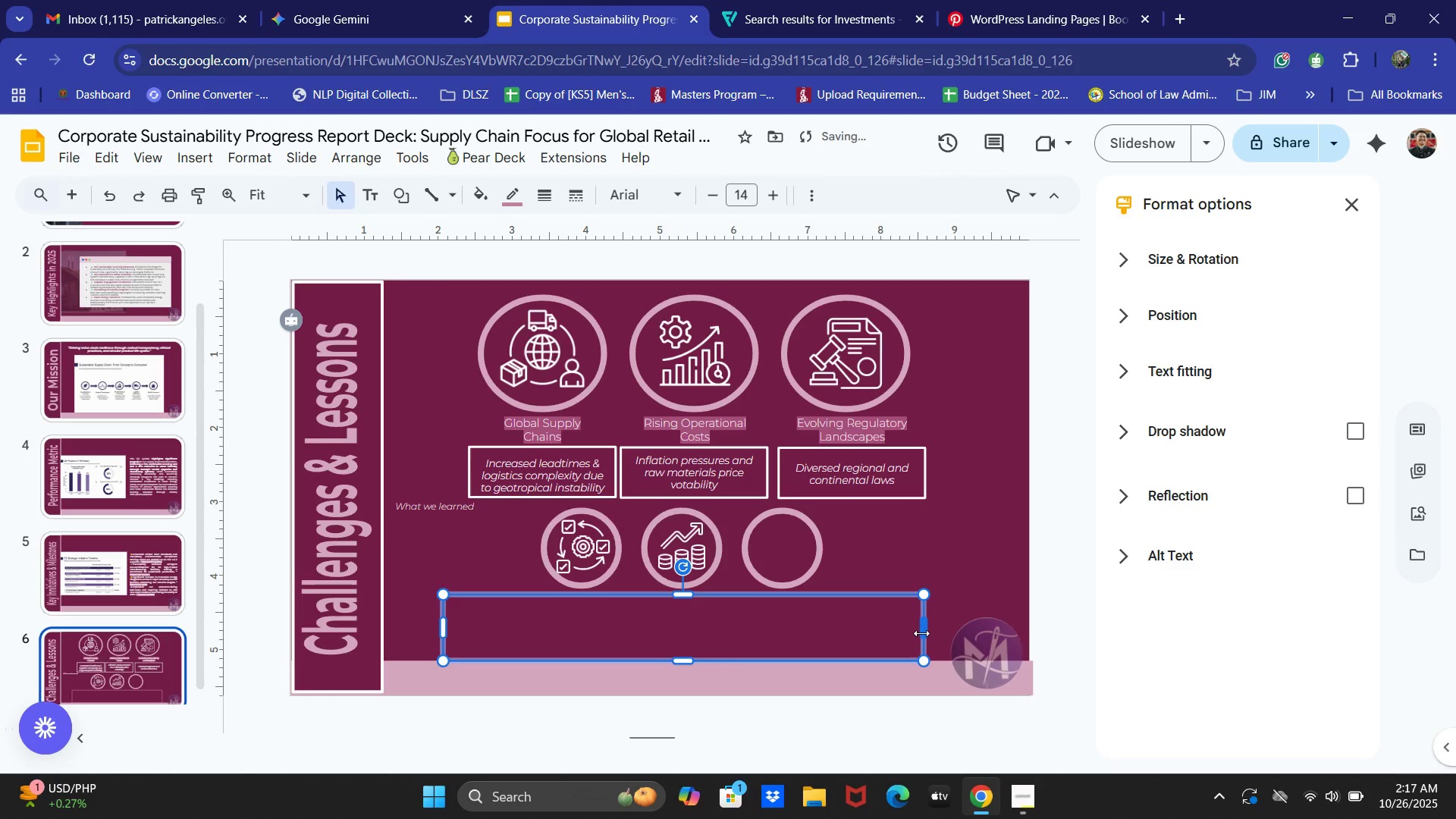 
left_click_drag(start_coordinate=[921, 632], to_coordinate=[941, 629])
 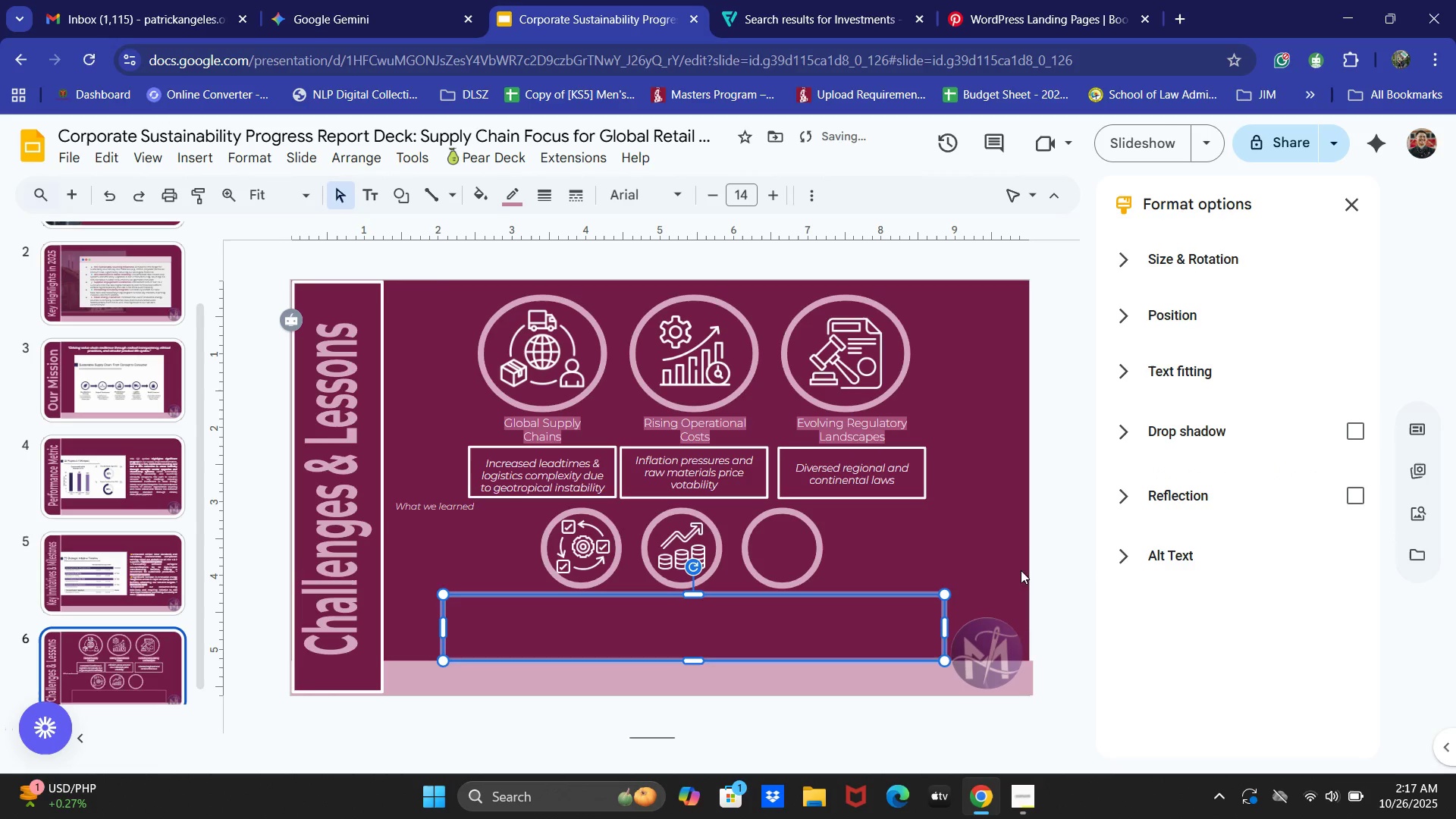 
left_click([987, 526])
 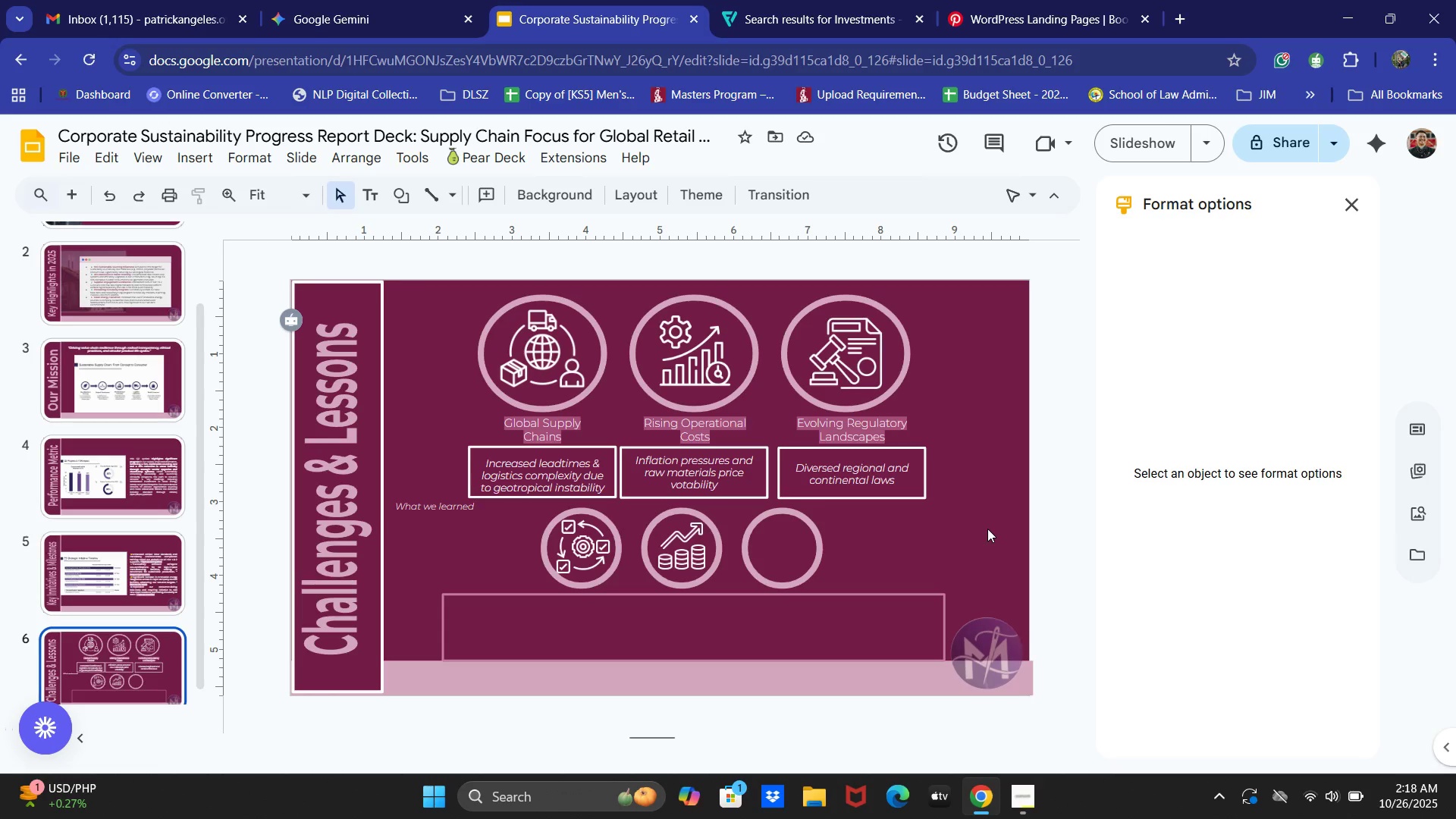 
wait(10.53)
 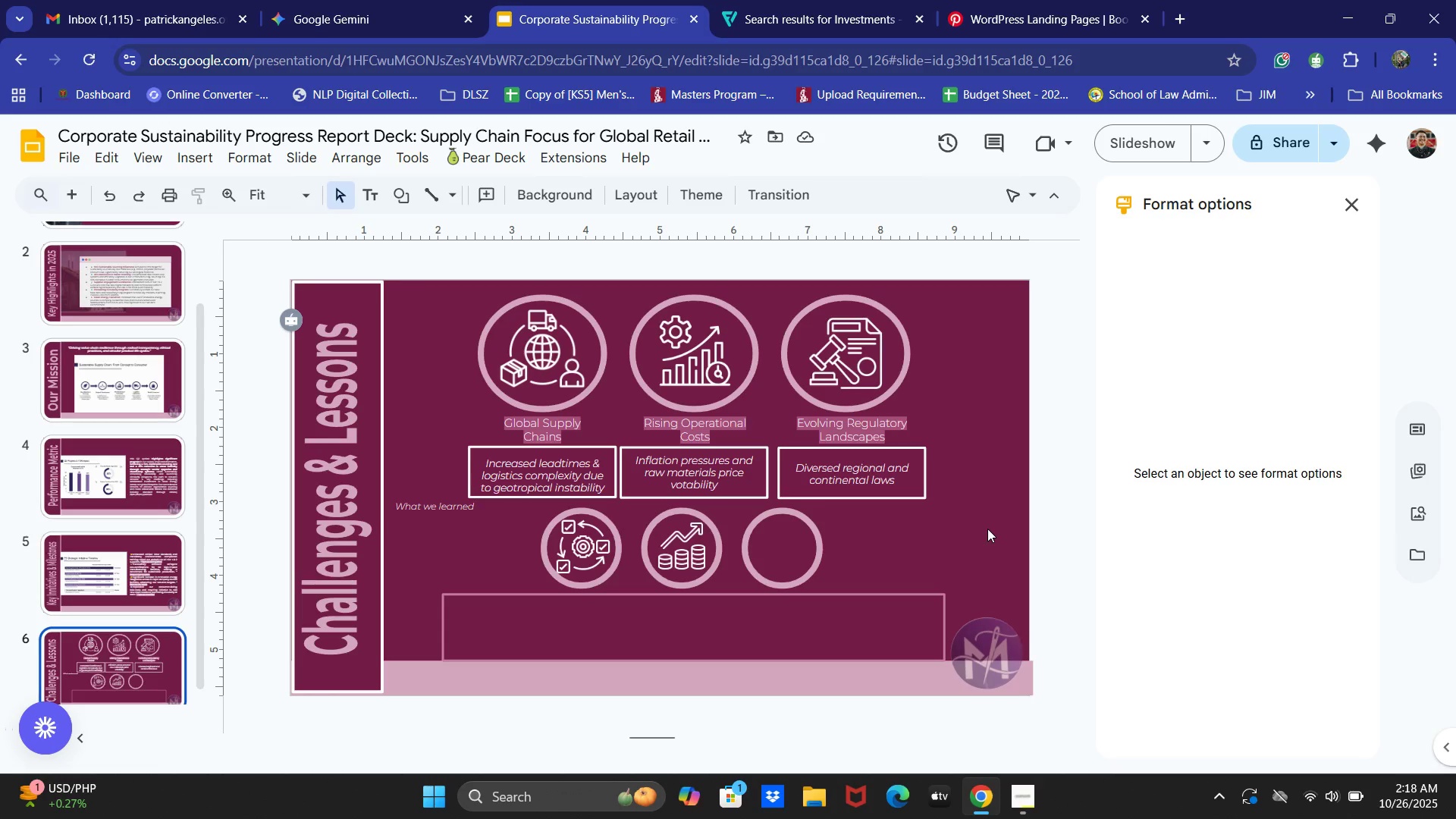 
left_click([1360, 198])
 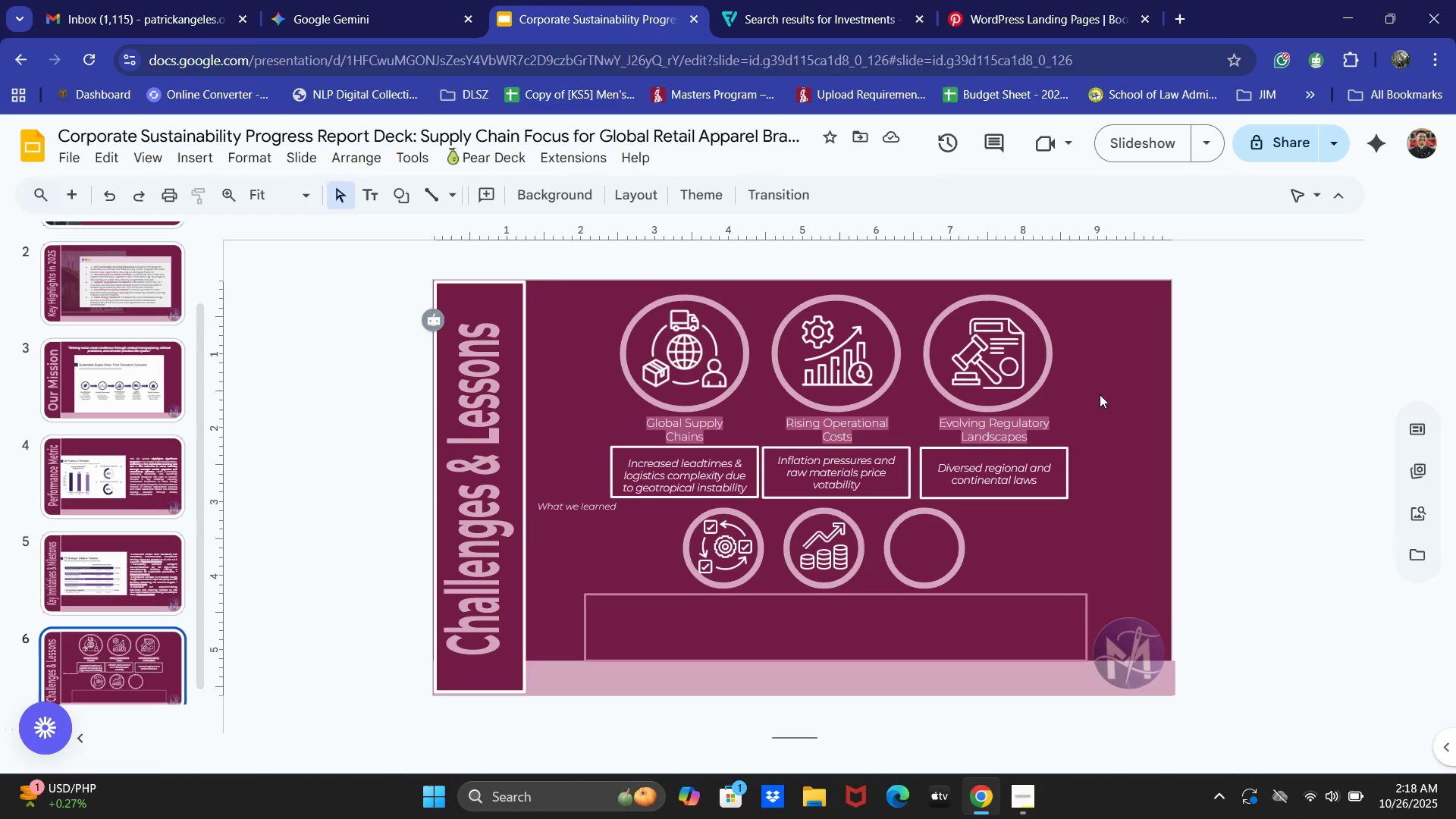 
key(Alt+AltLeft)
 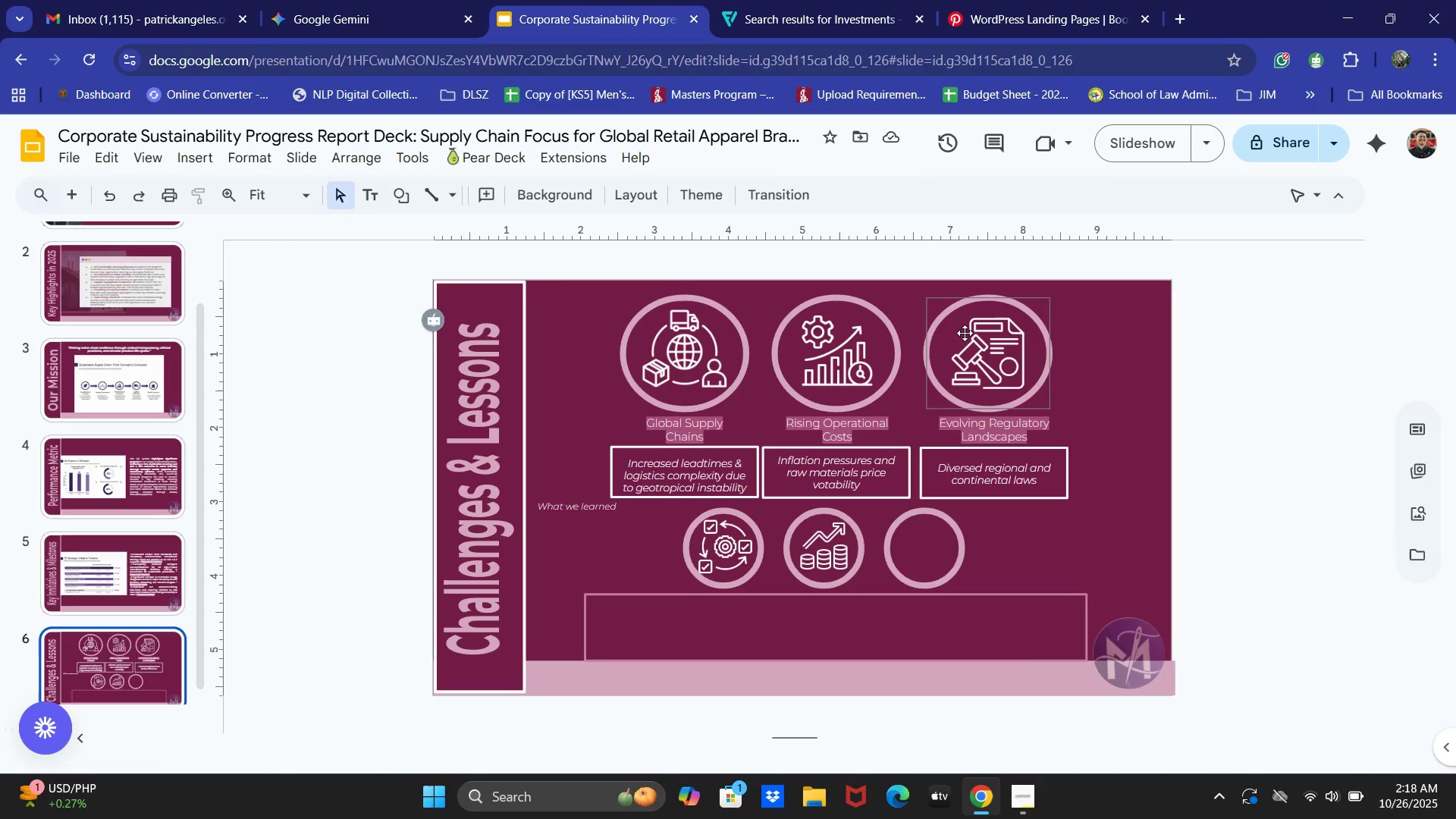 
key(Alt+Tab)